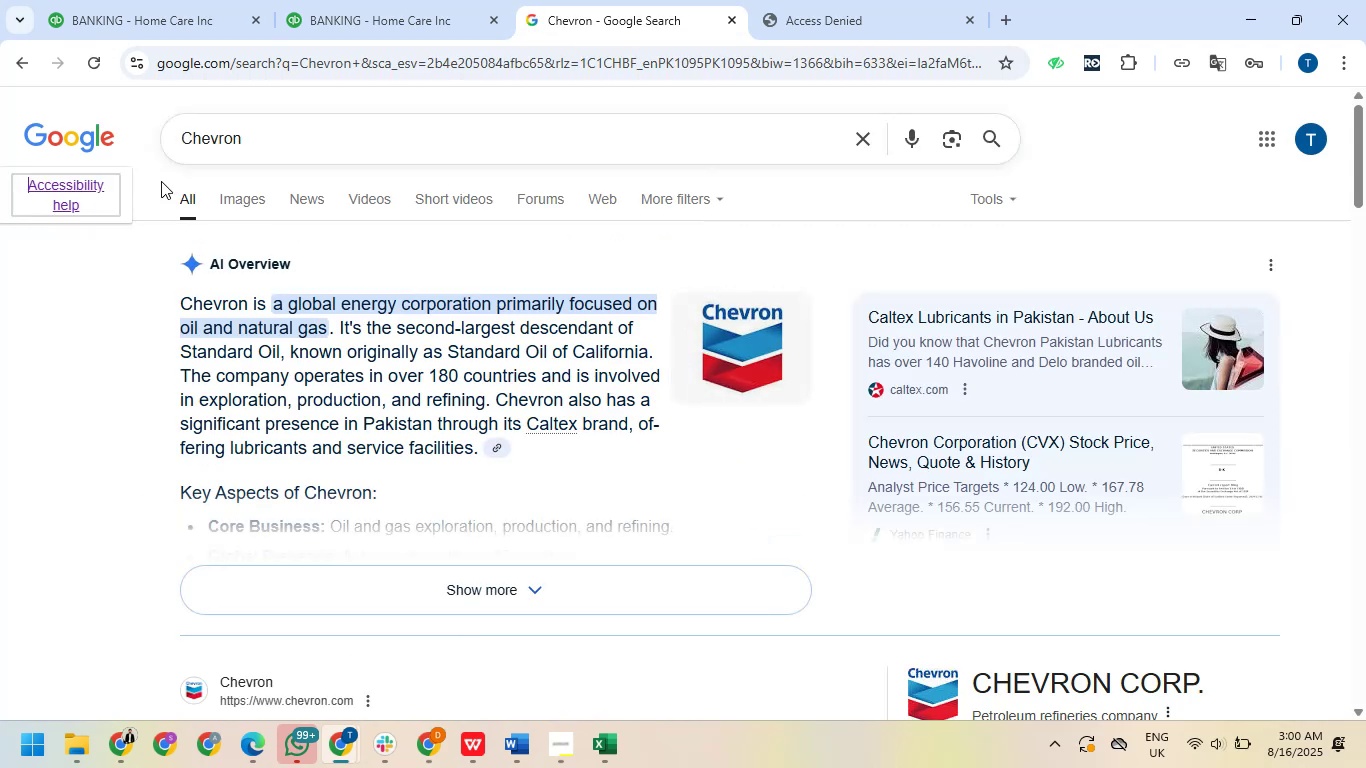 
key(ArrowDown)
 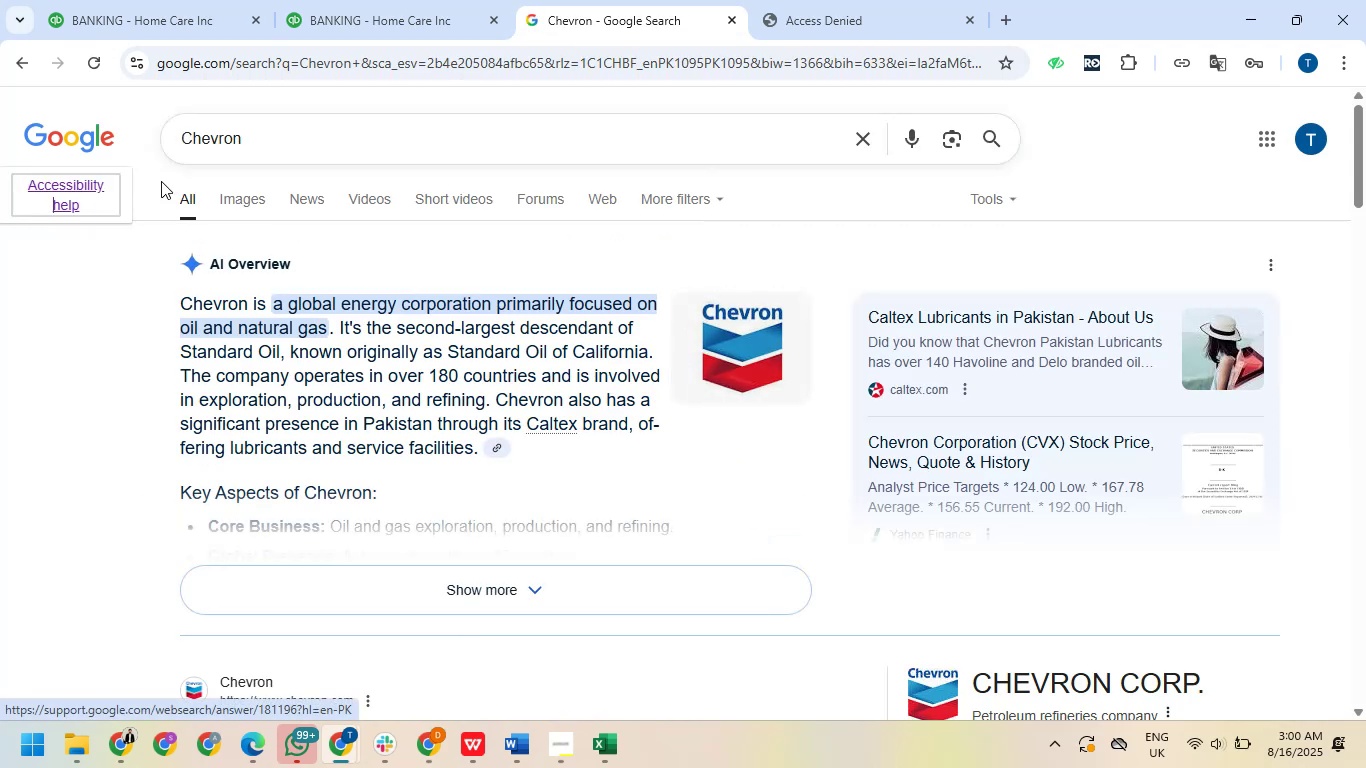 
key(ArrowDown)
 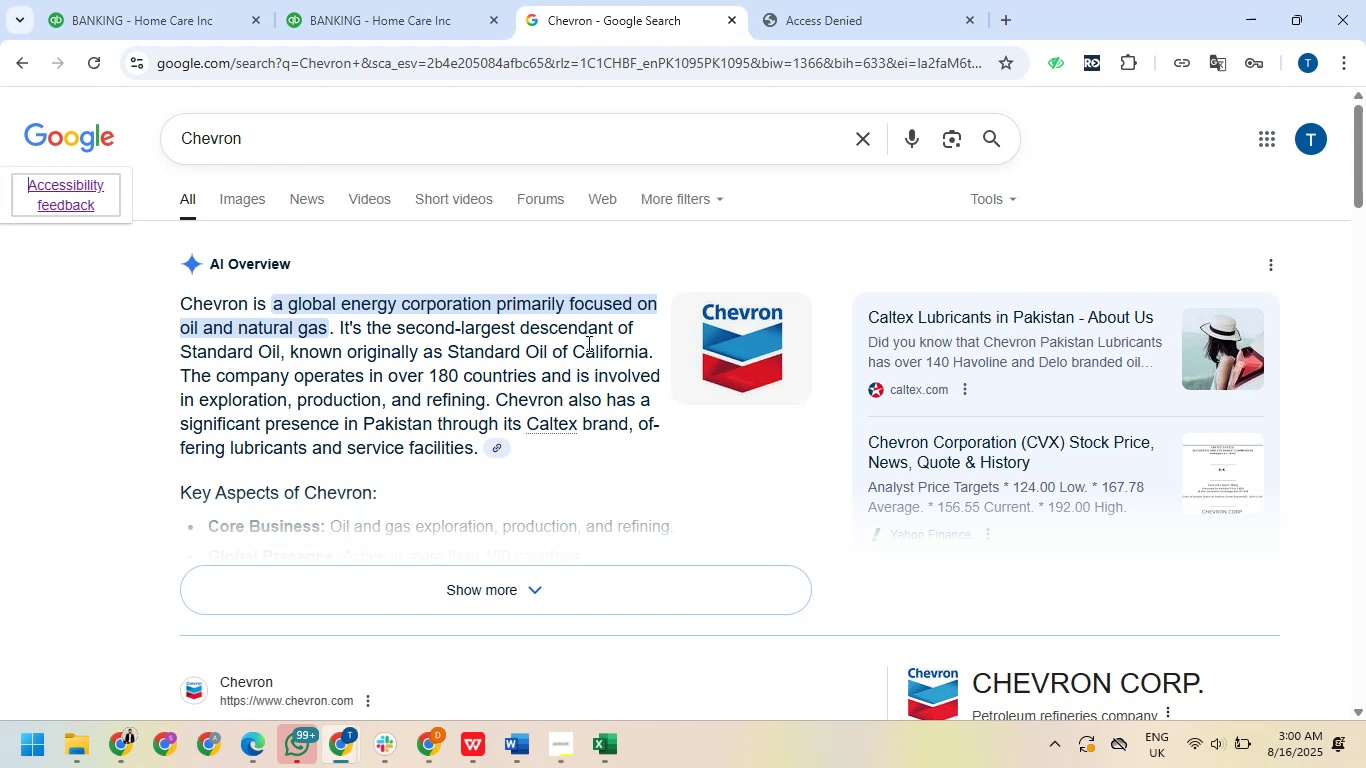 
scroll: coordinate [489, 599], scroll_direction: down, amount: 4.0
 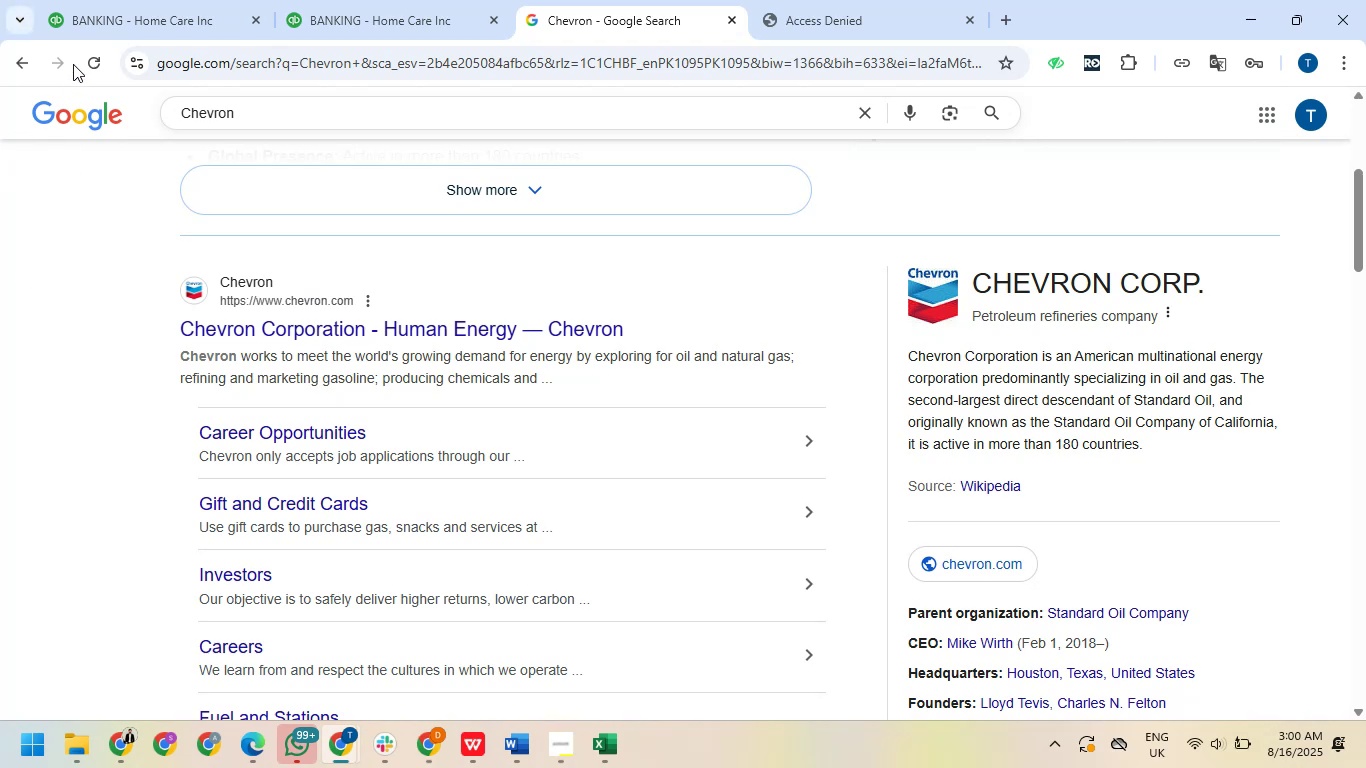 
left_click([83, 36])
 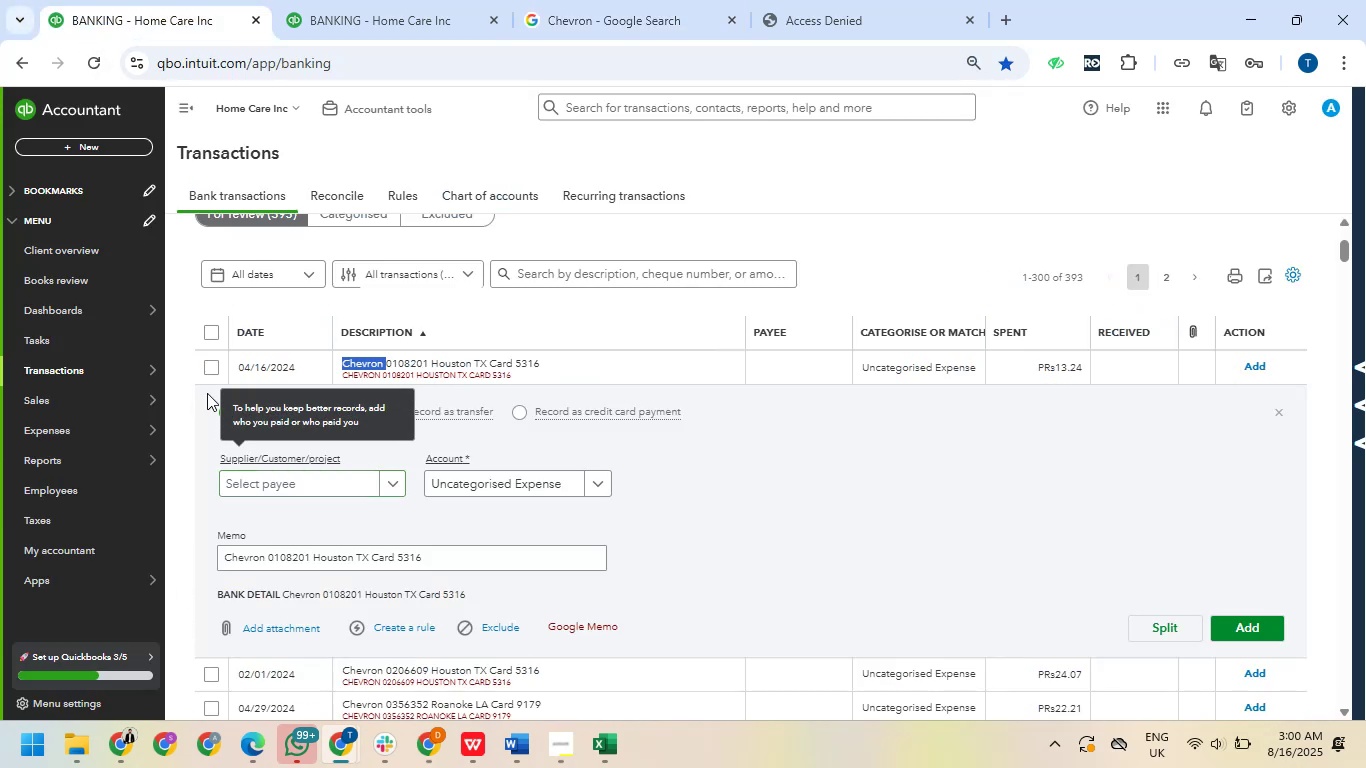 
left_click([205, 367])
 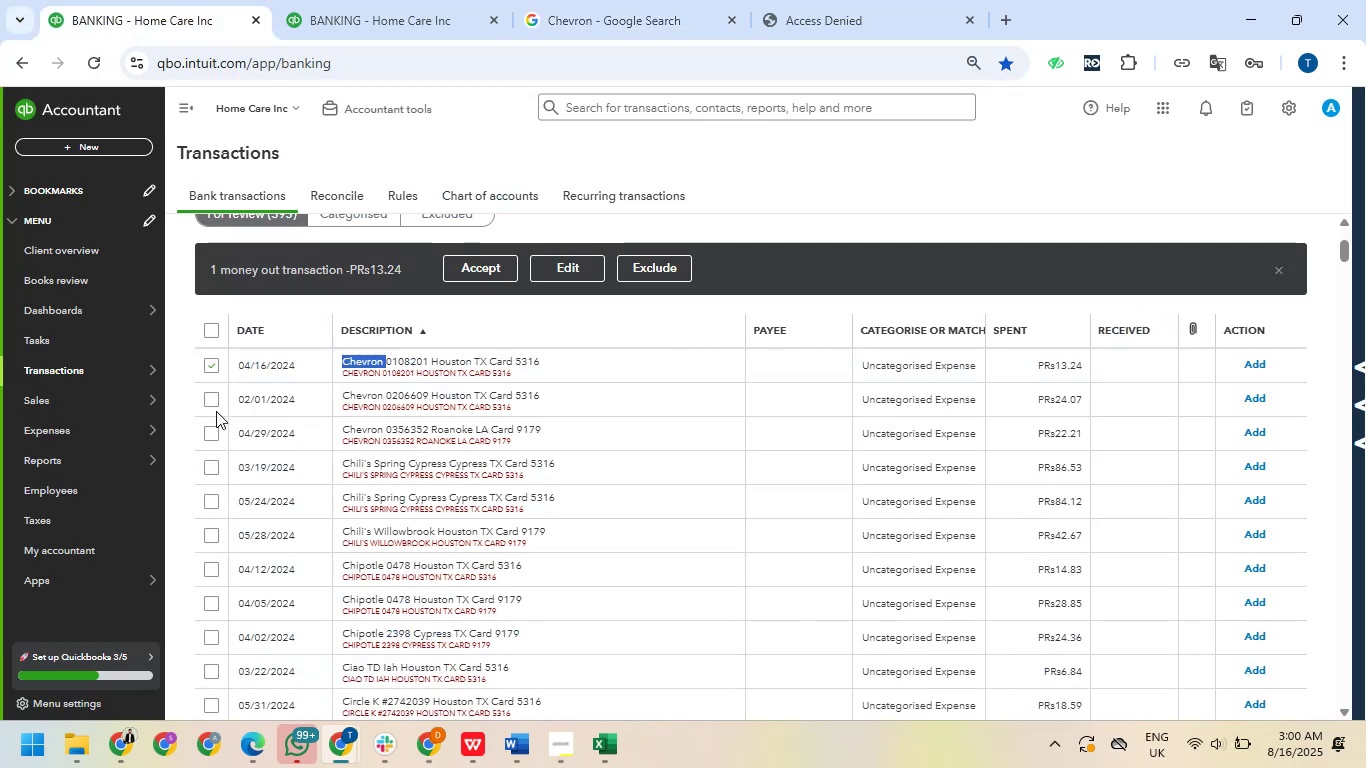 
left_click([208, 402])
 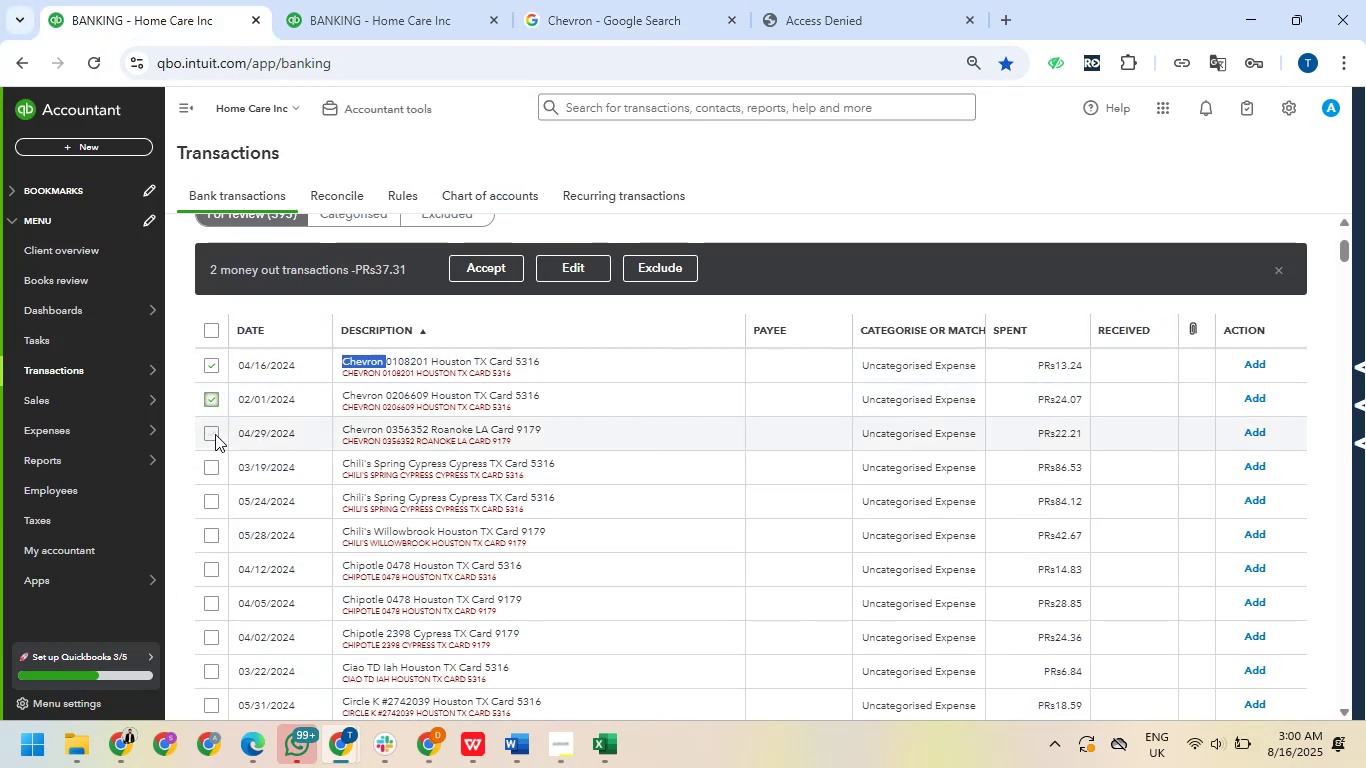 
left_click([215, 434])
 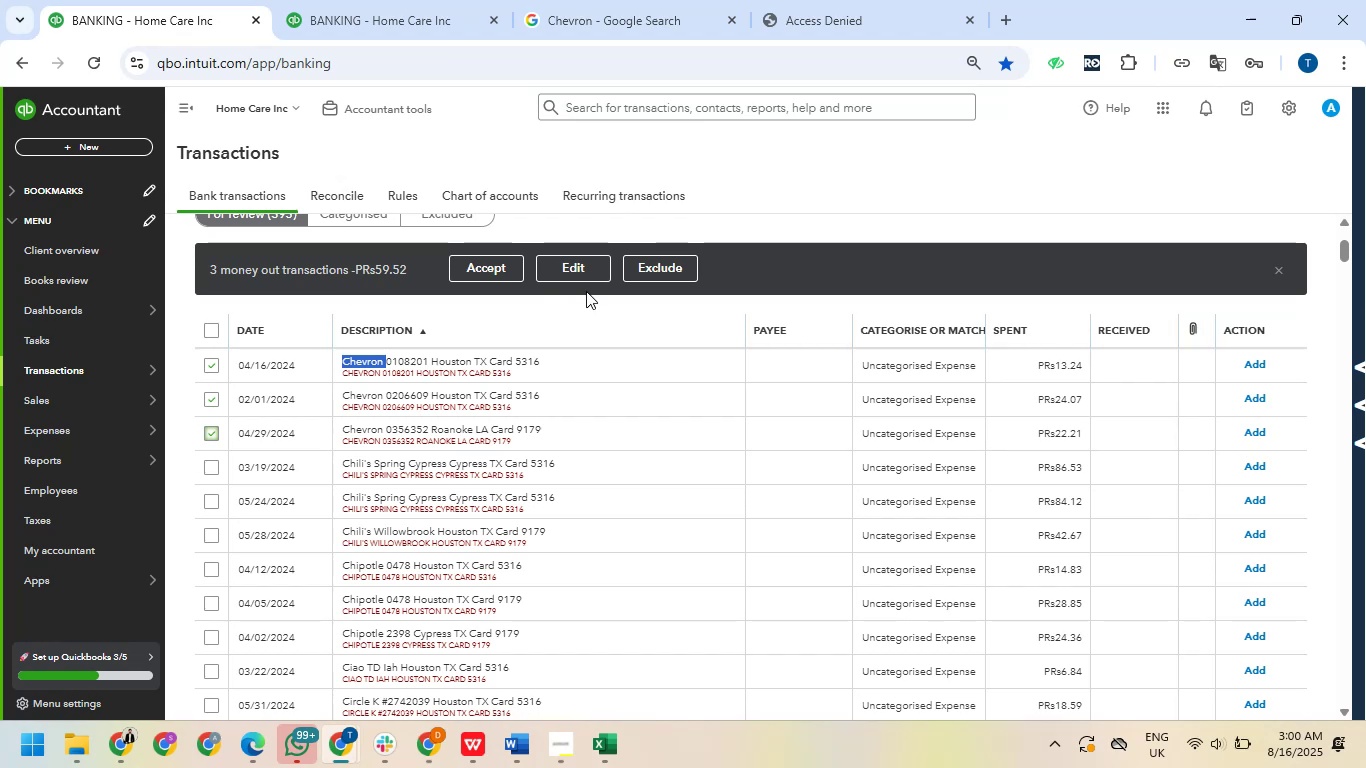 
left_click([584, 273])
 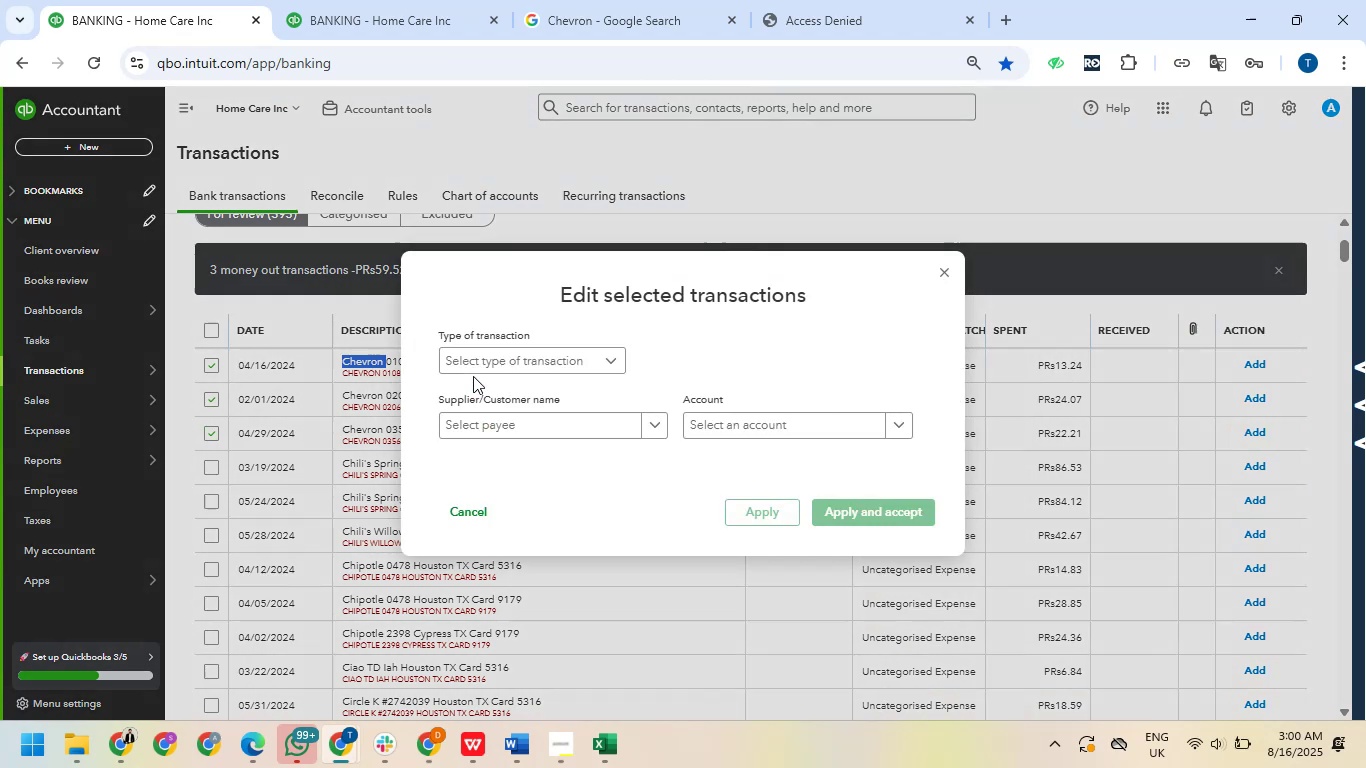 
left_click([494, 364])
 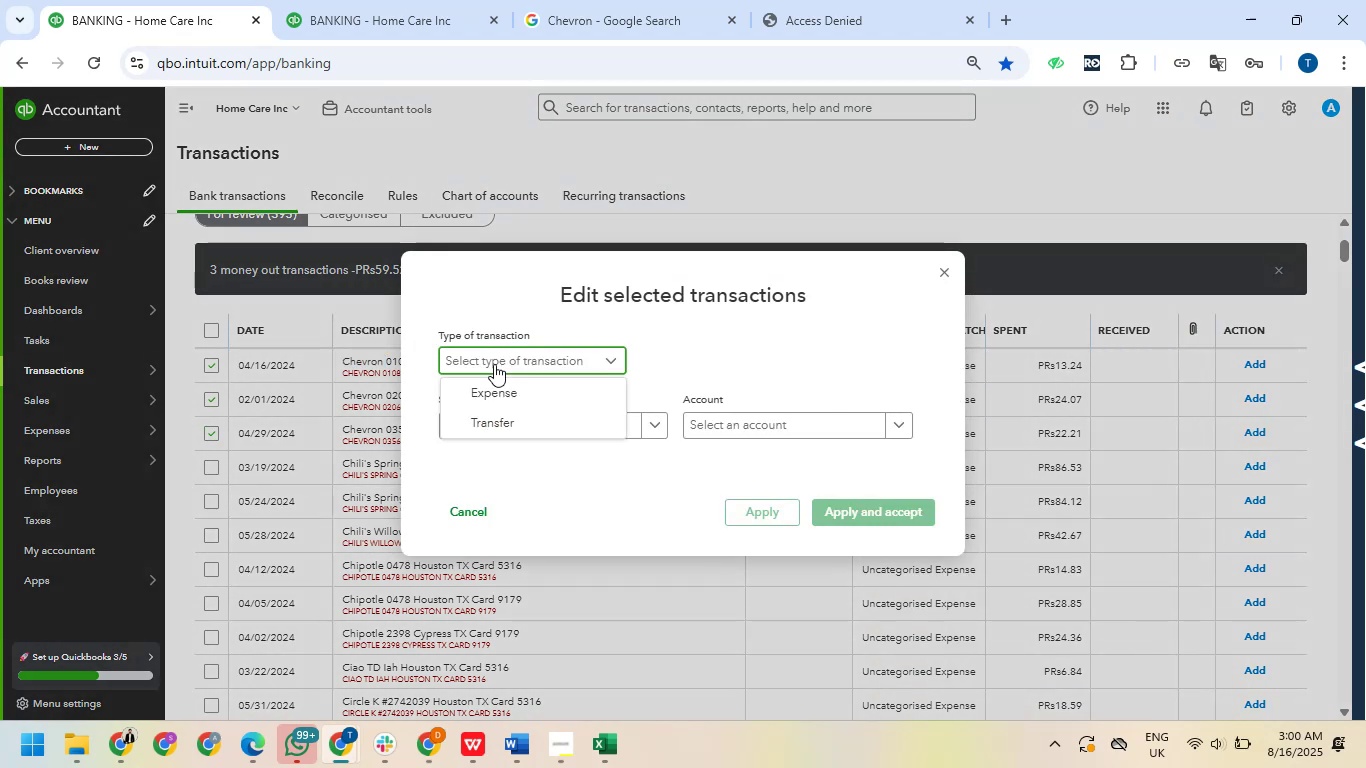 
hold_key(key=ControlLeft, duration=0.35)
 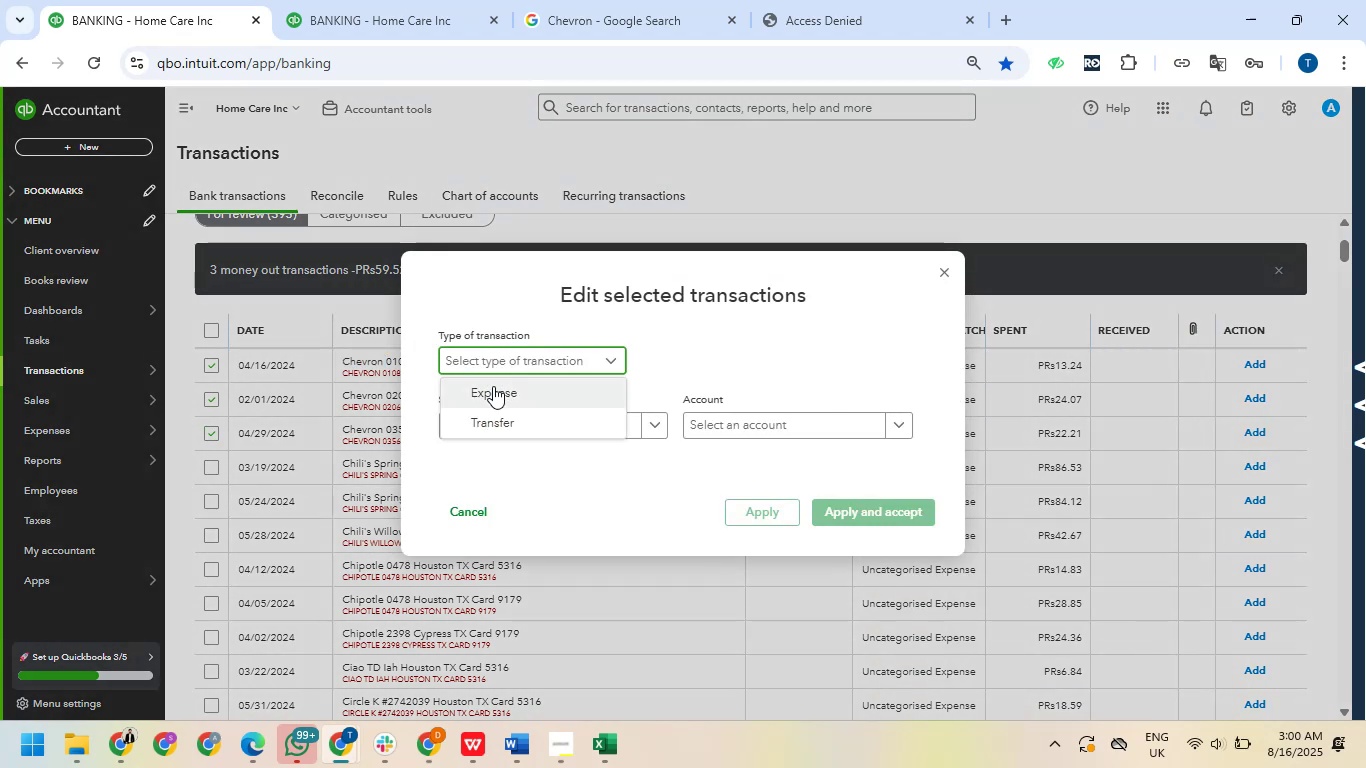 
left_click([493, 386])
 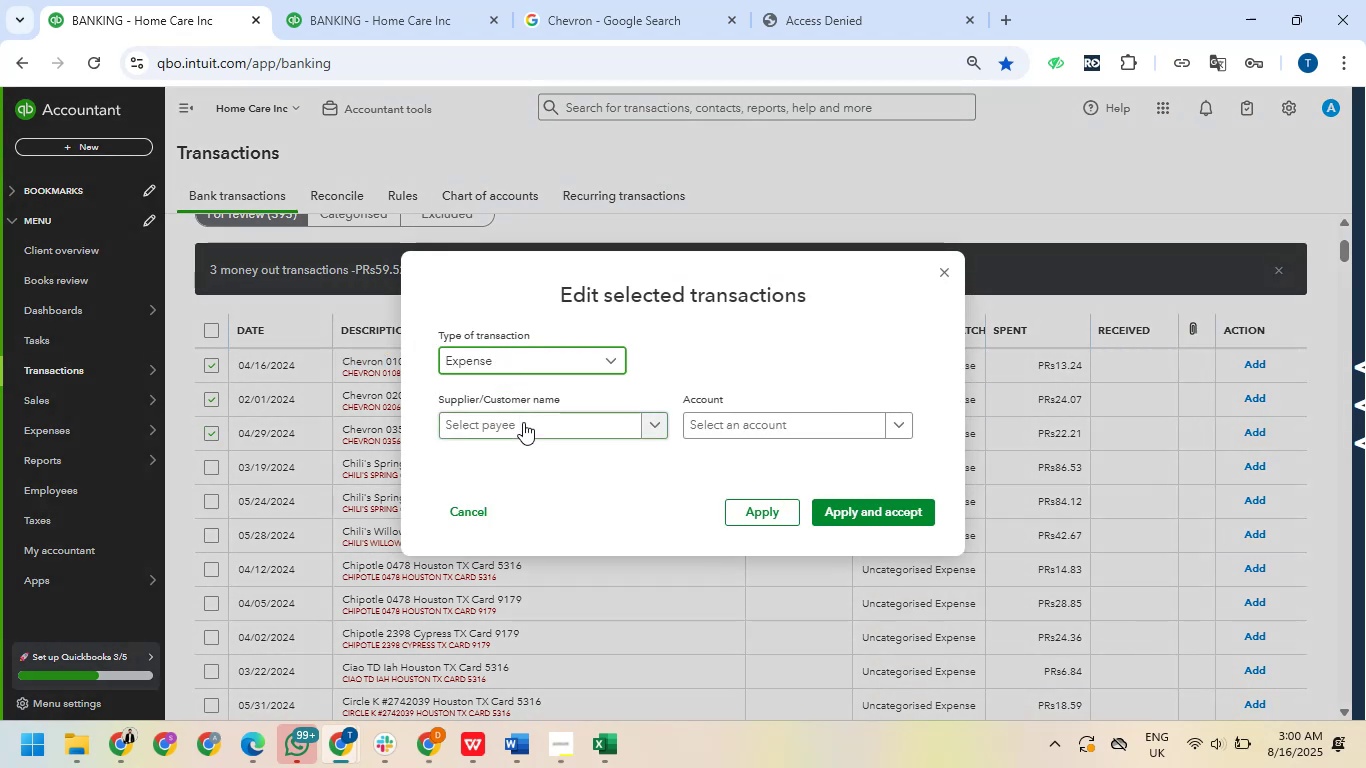 
left_click([523, 422])
 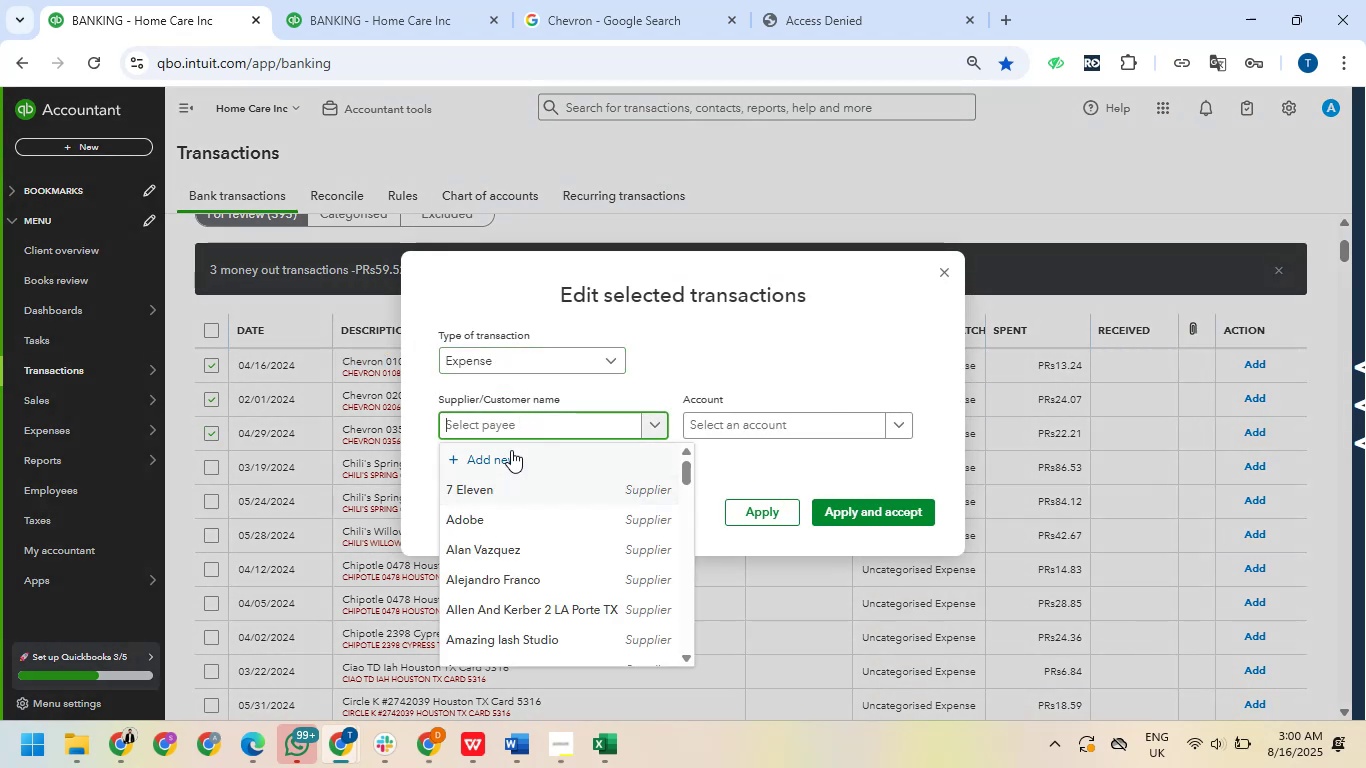 
hold_key(key=ControlLeft, duration=1.5)
 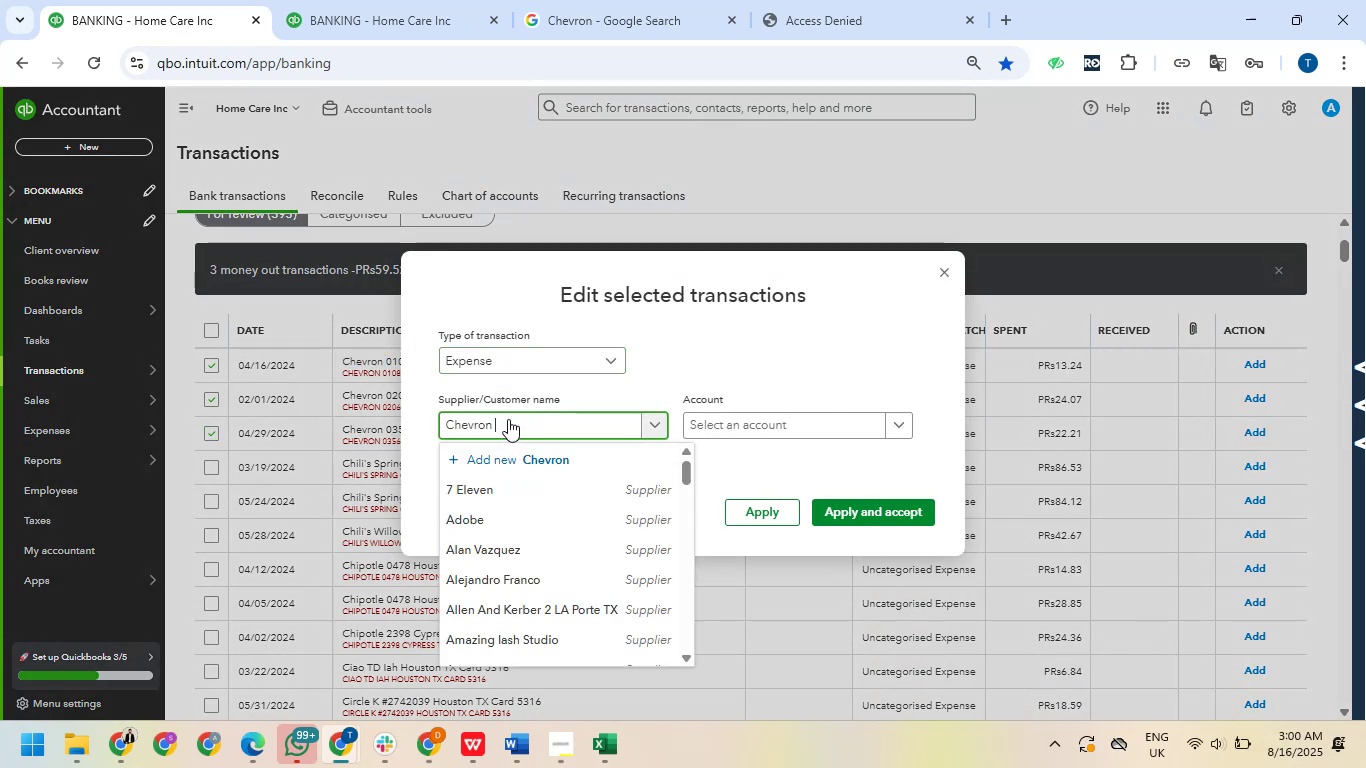 
key(Control+V)
 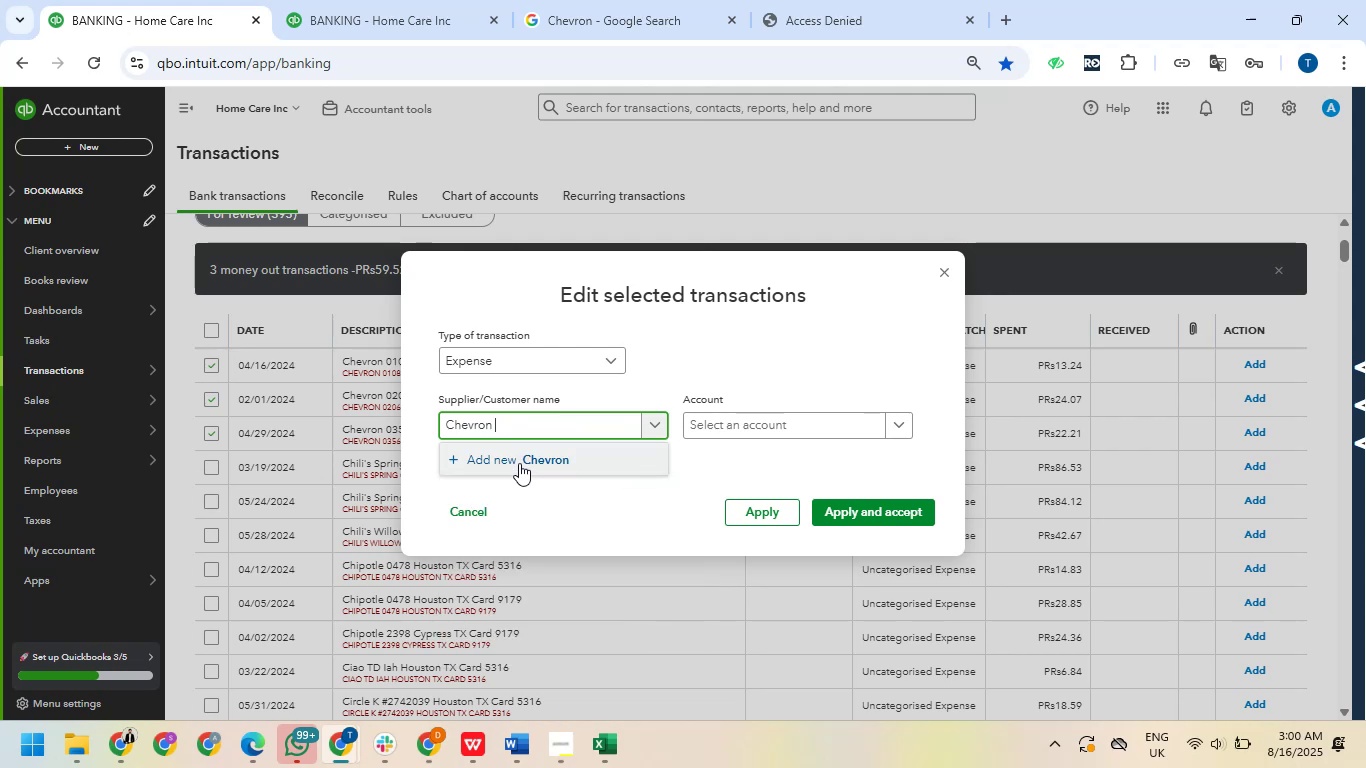 
left_click([510, 464])
 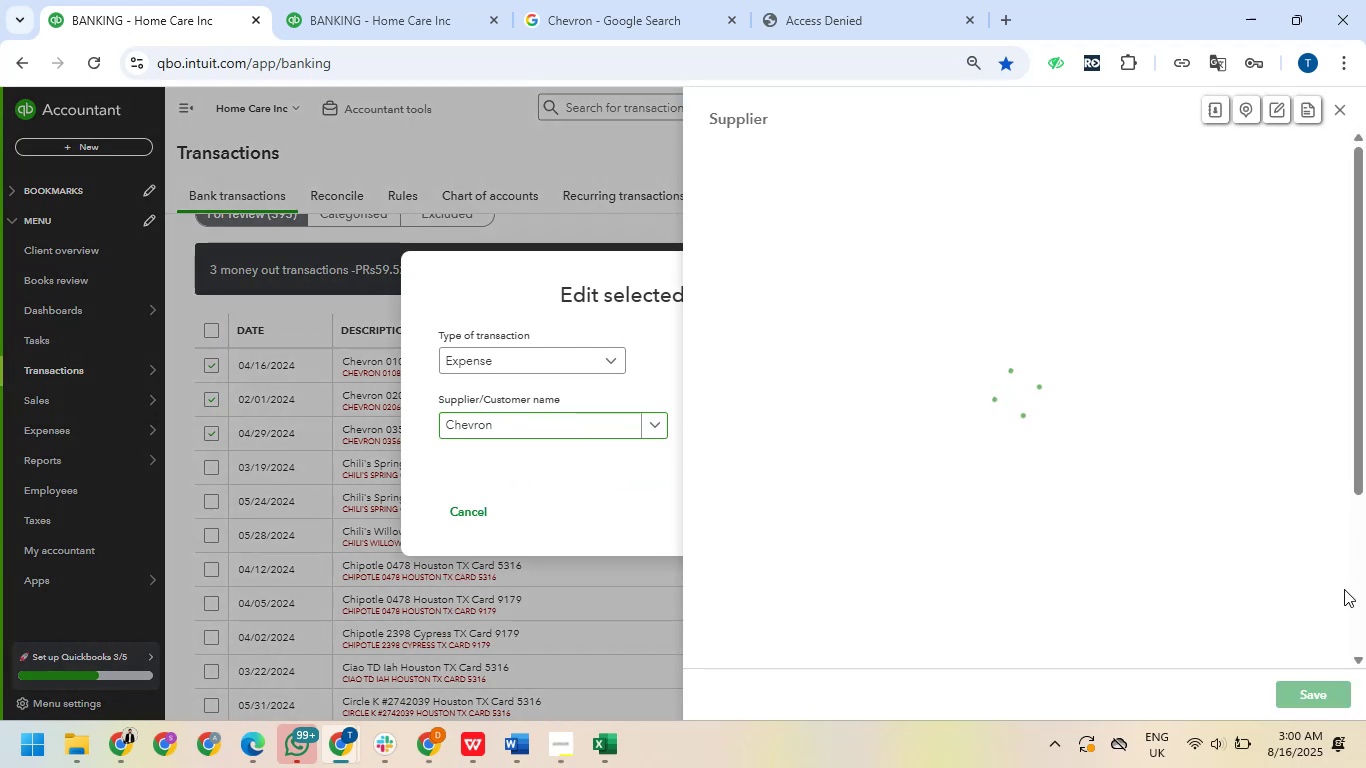 
left_click([1334, 695])
 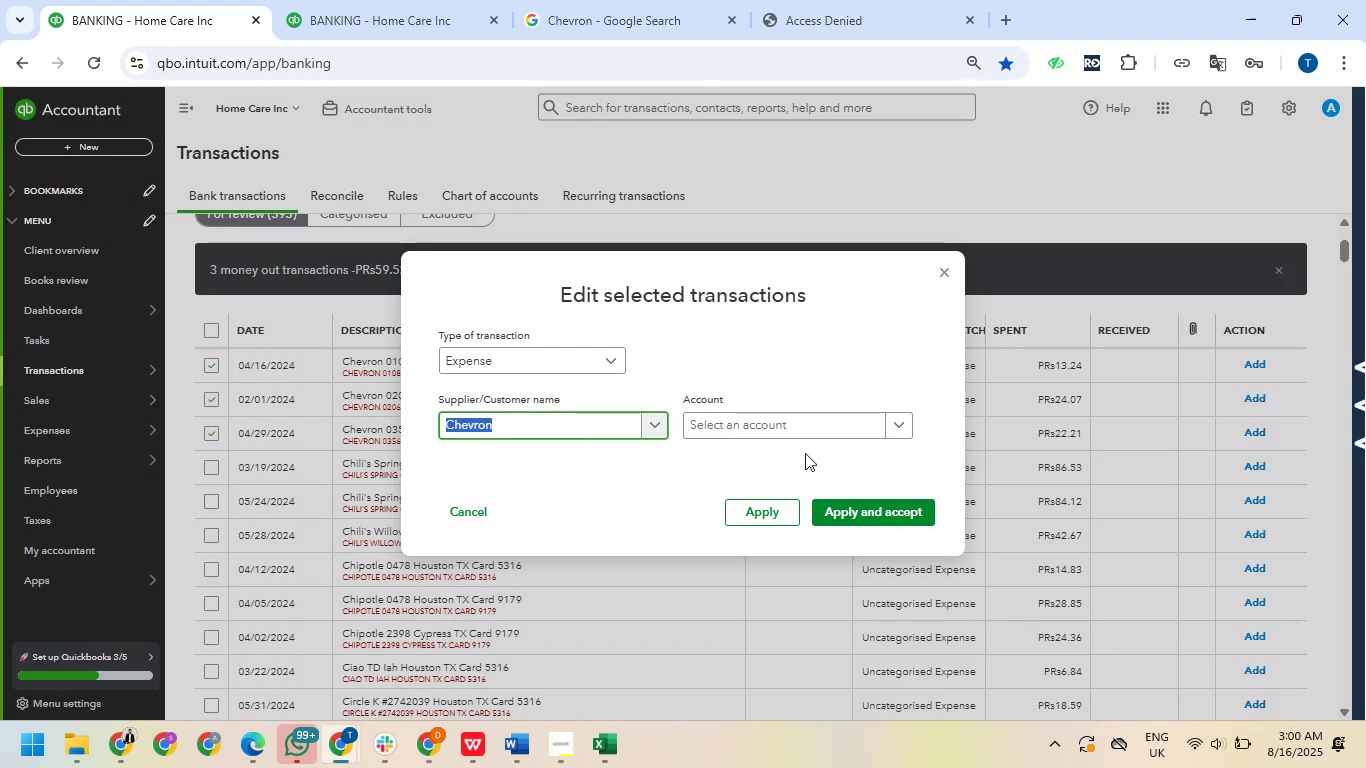 
left_click([787, 431])
 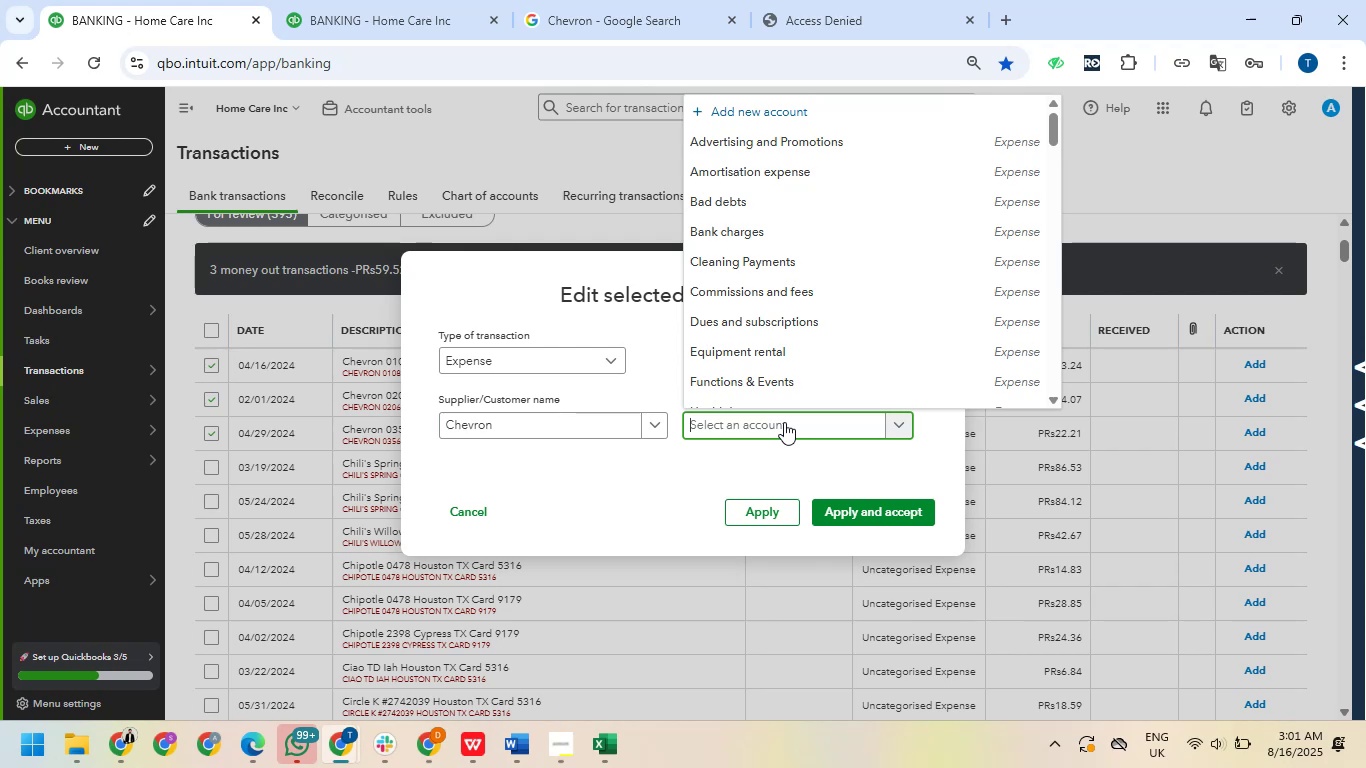 
wait(16.1)
 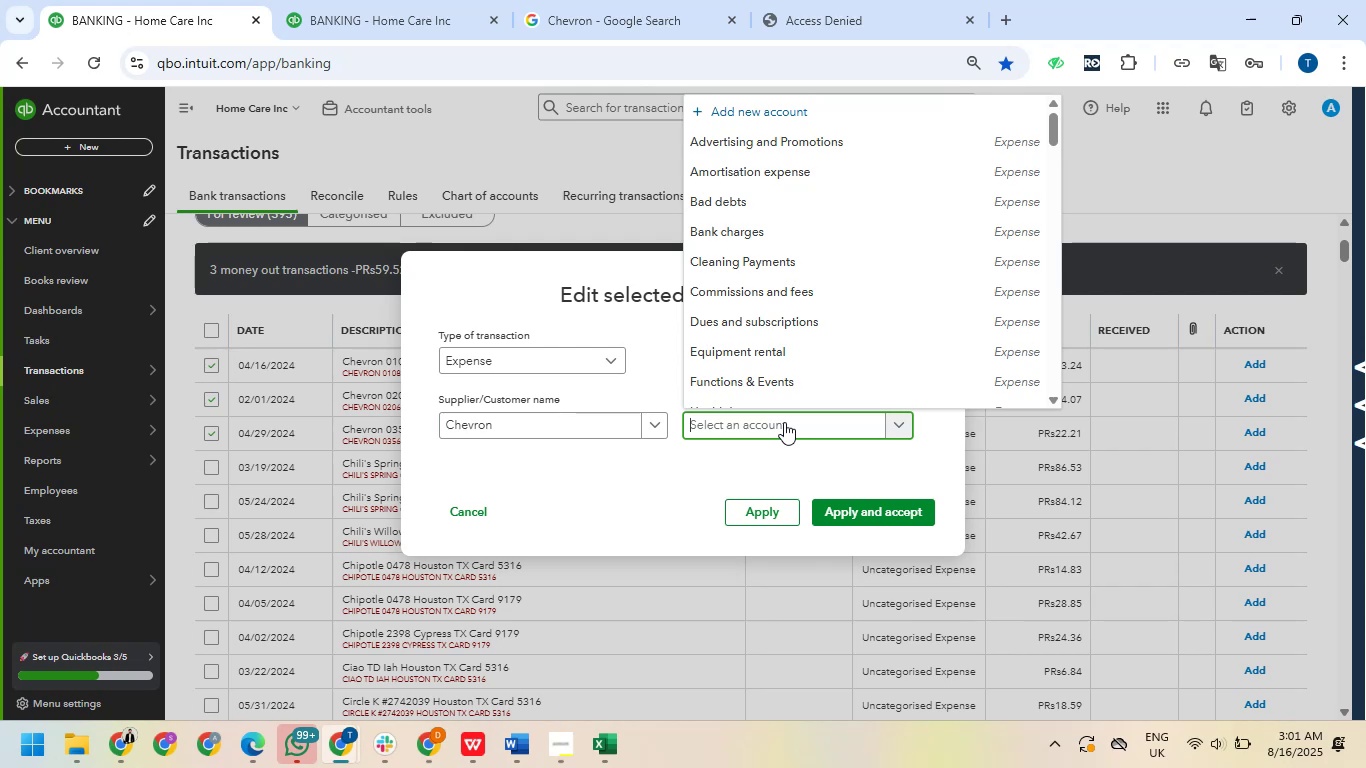 
scroll: coordinate [762, 241], scroll_direction: down, amount: 1.0
 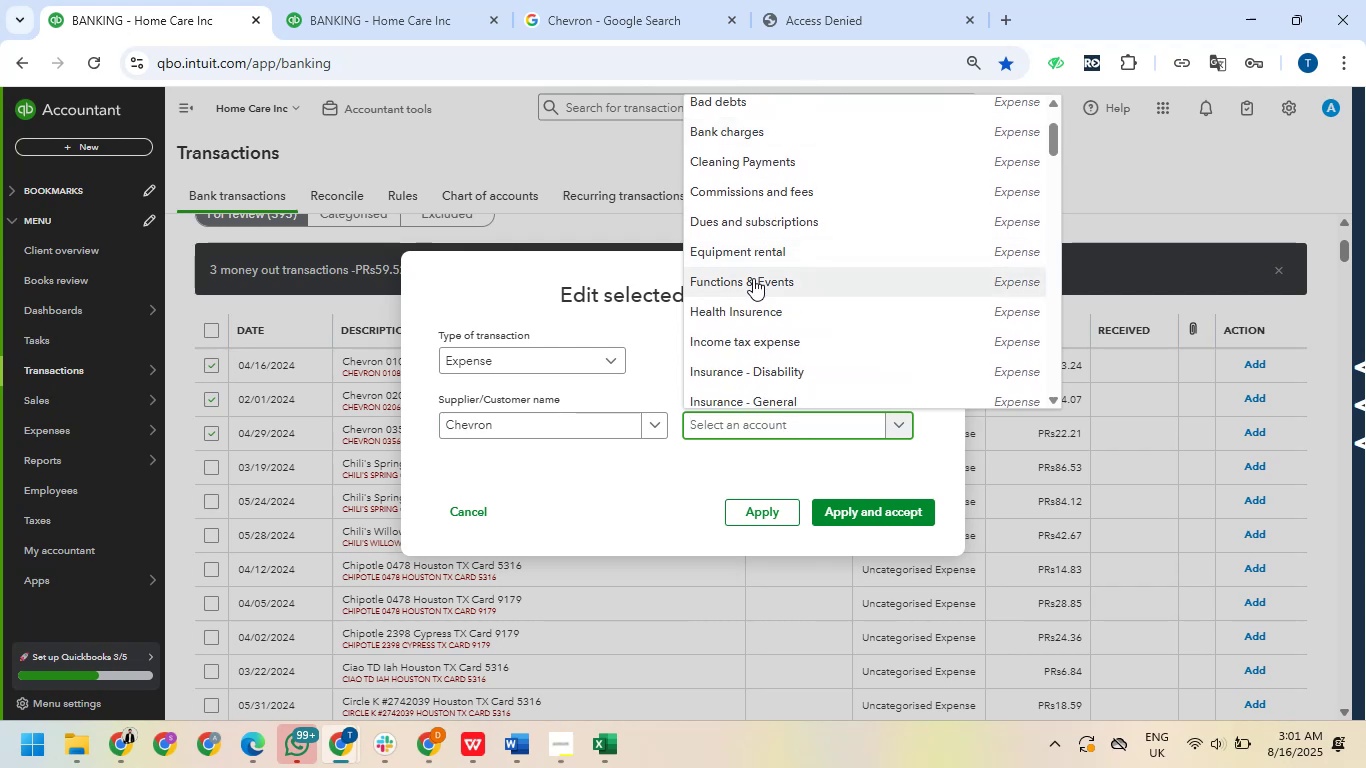 
scroll: coordinate [749, 284], scroll_direction: up, amount: 2.0
 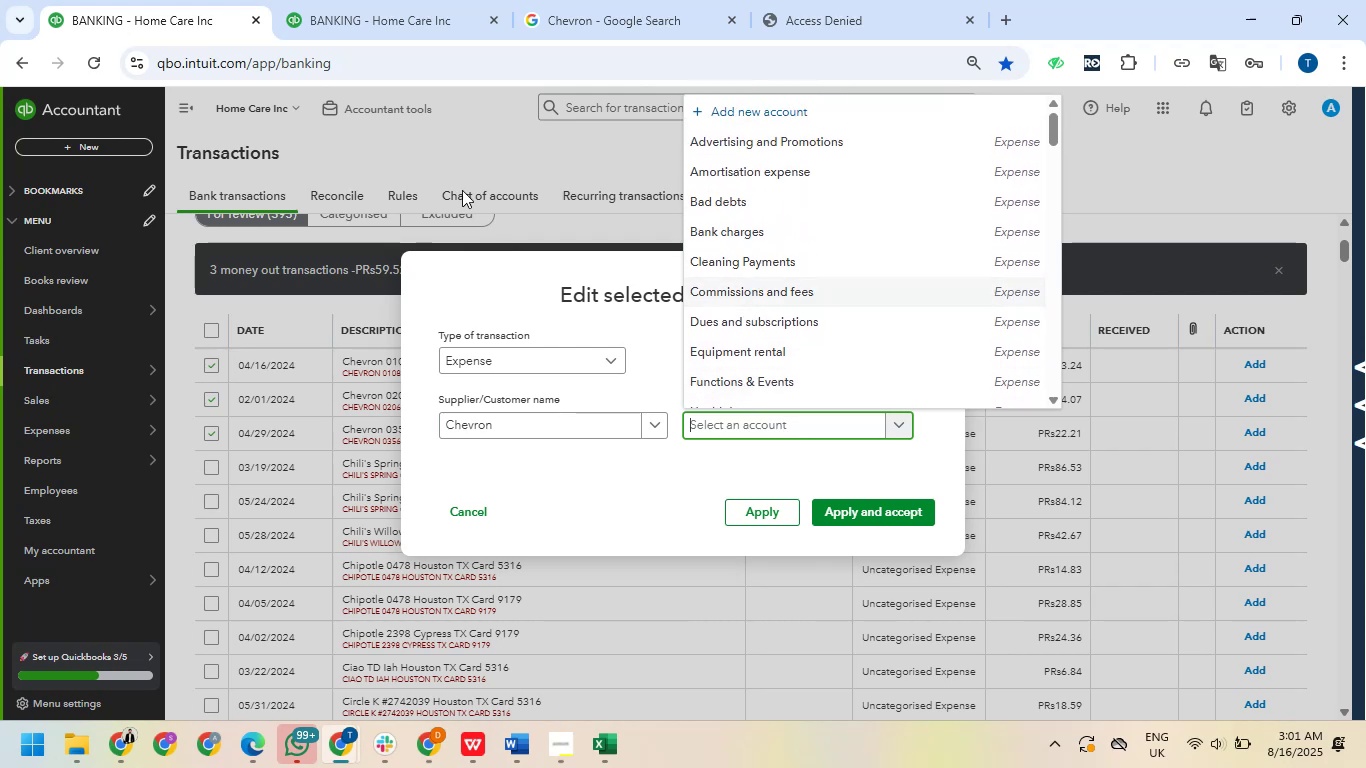 
left_click([530, 0])
 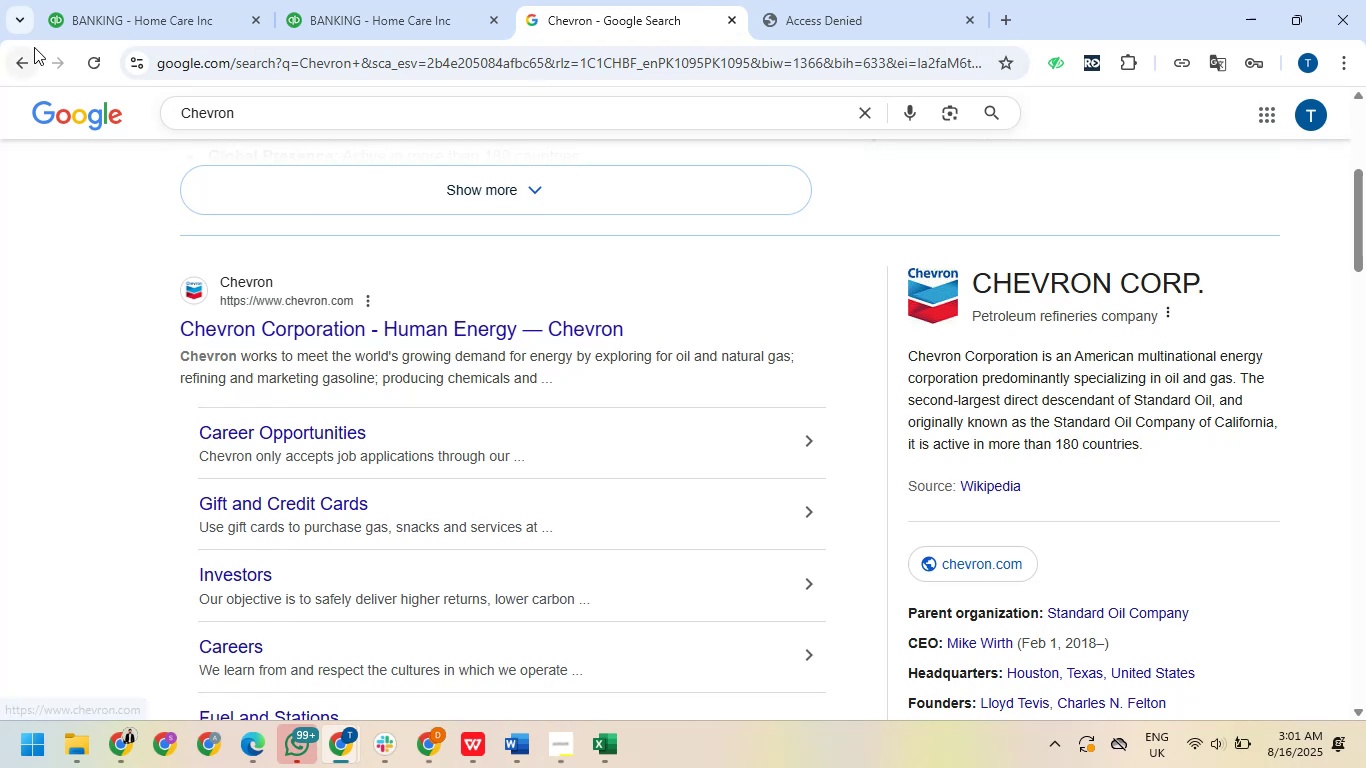 
left_click_drag(start_coordinate=[68, 24], to_coordinate=[150, 115])
 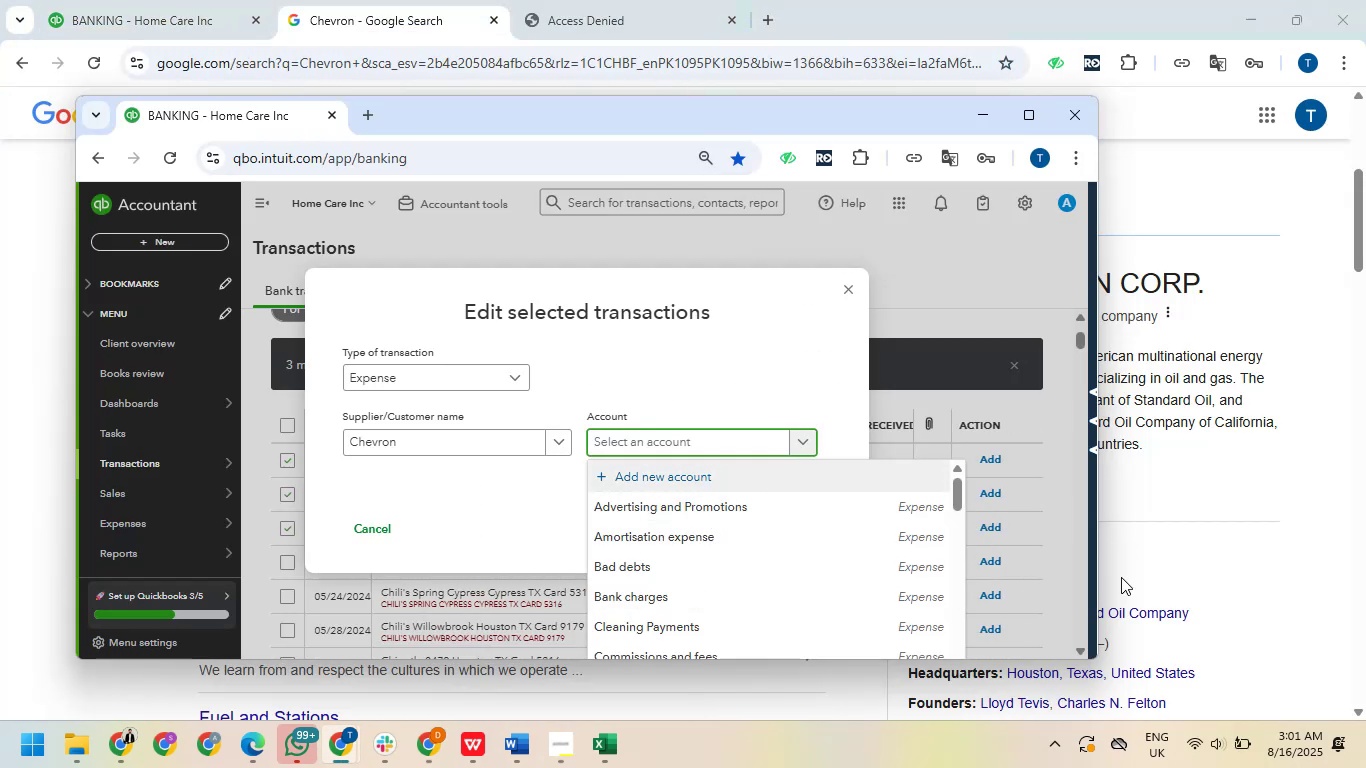 
wait(6.6)
 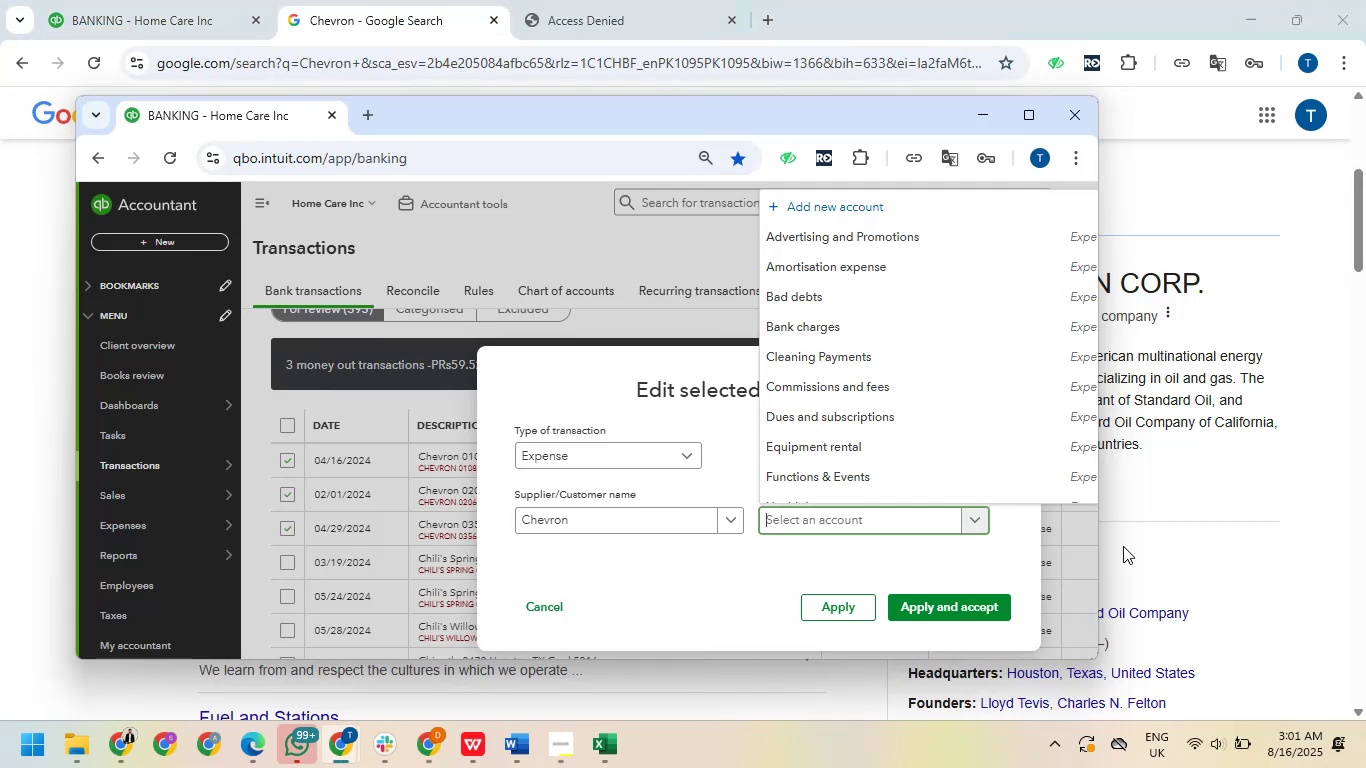 
left_click([675, 441])
 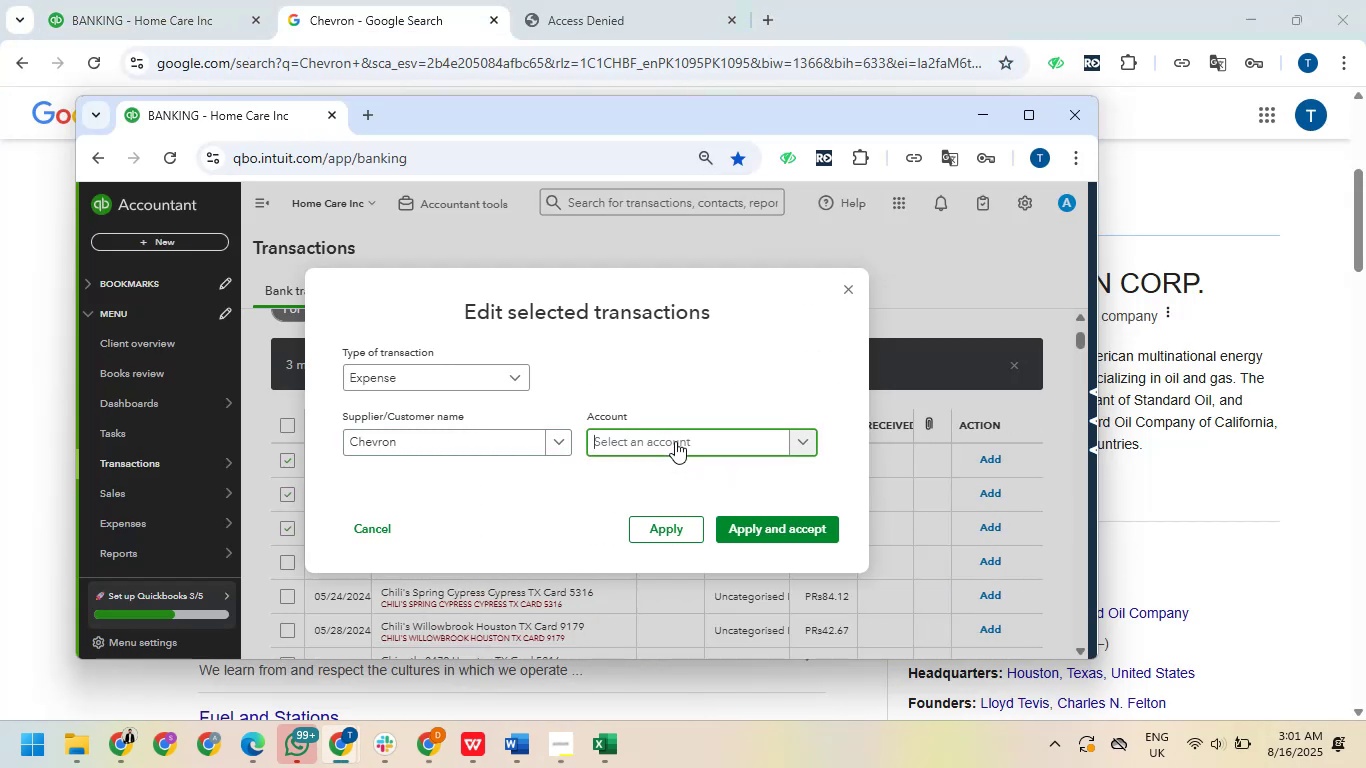 
type(util)
 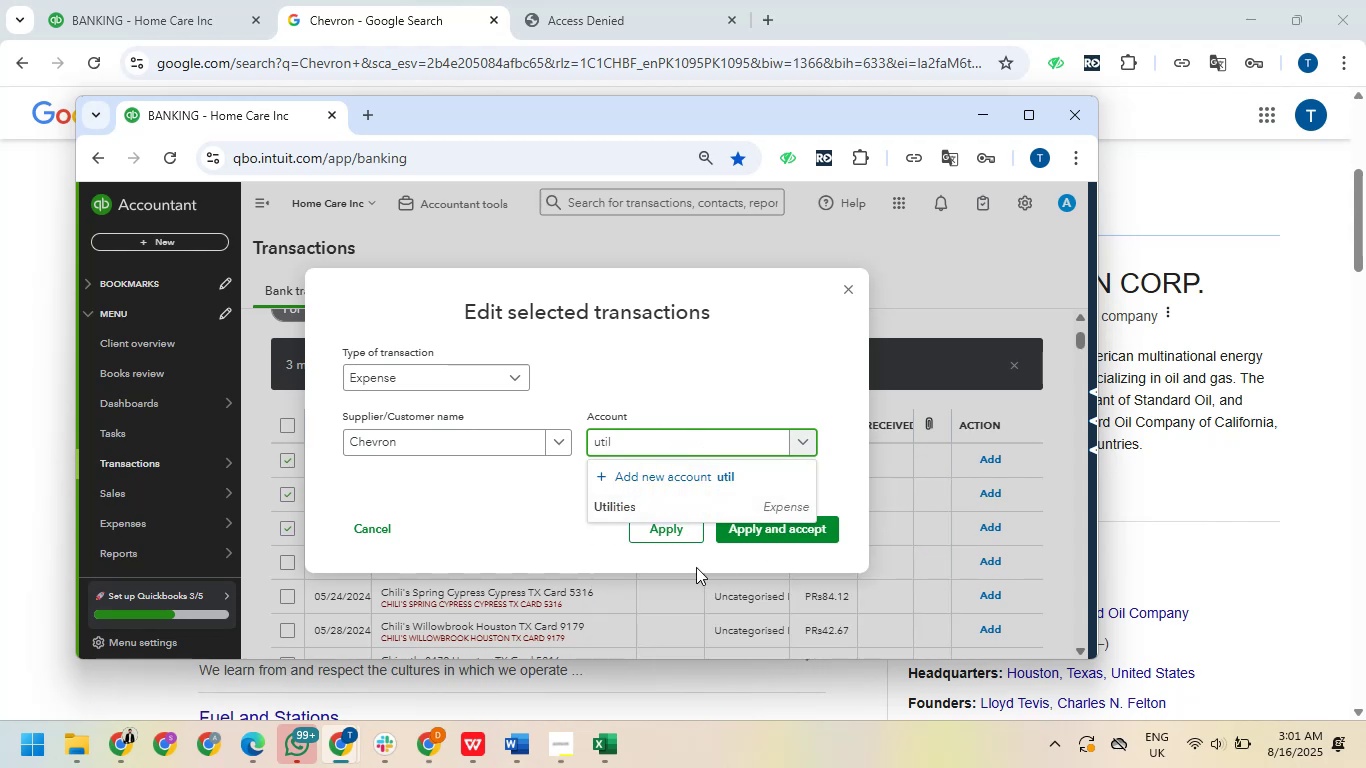 
left_click([635, 513])
 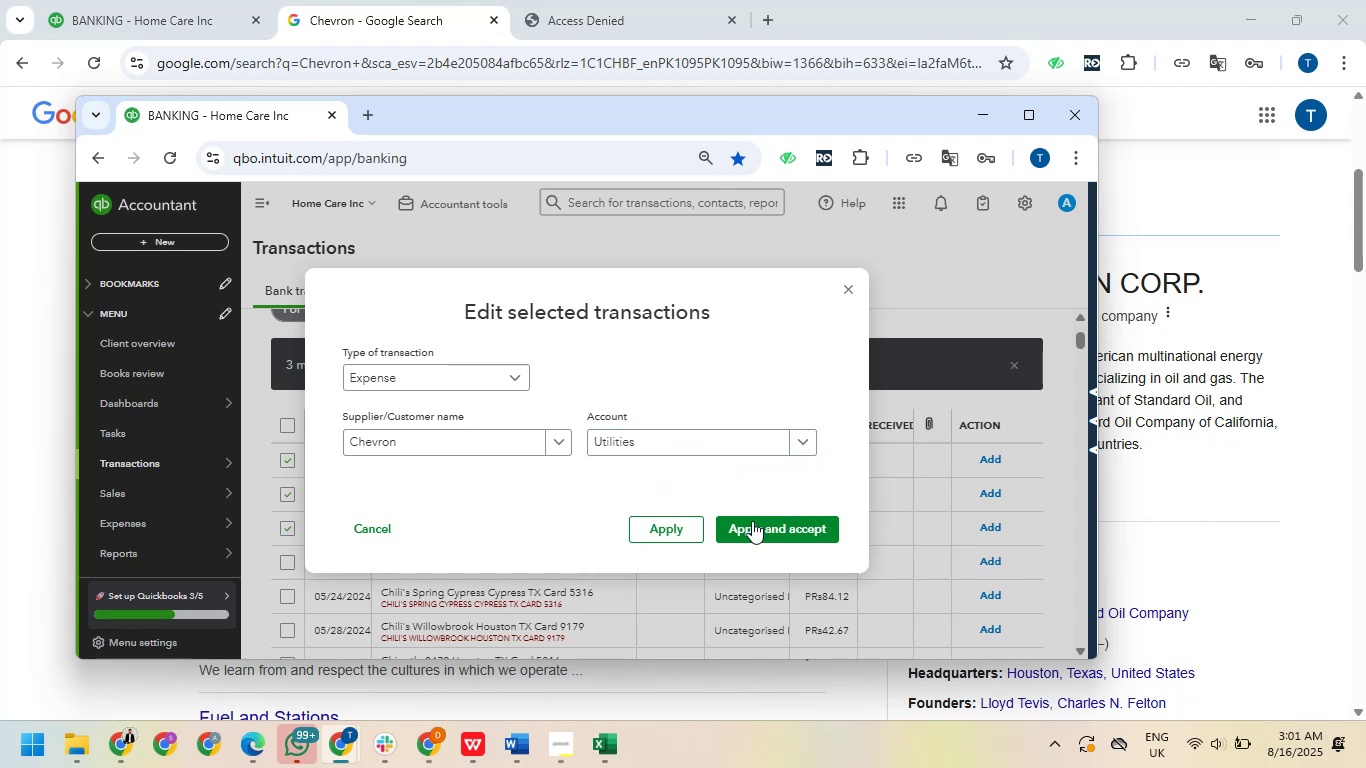 
left_click([756, 523])
 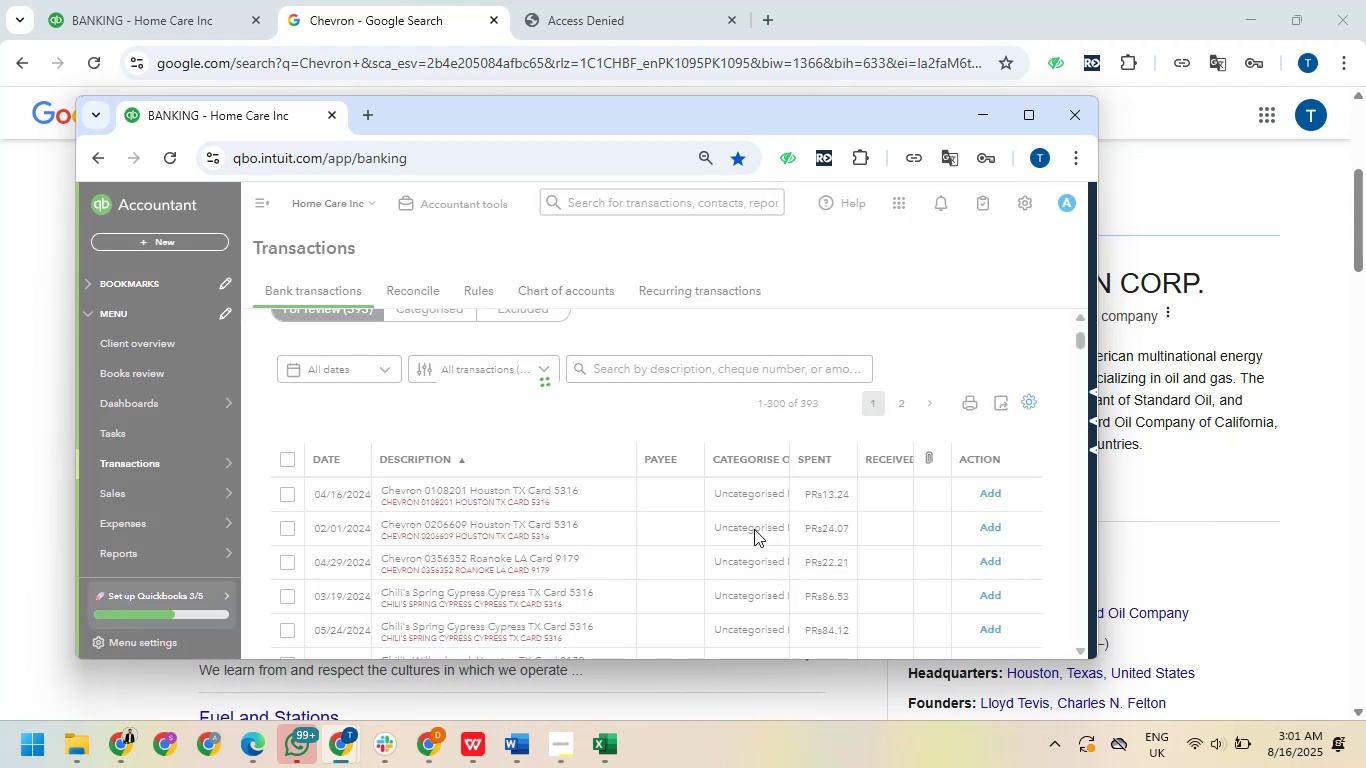 
wait(8.14)
 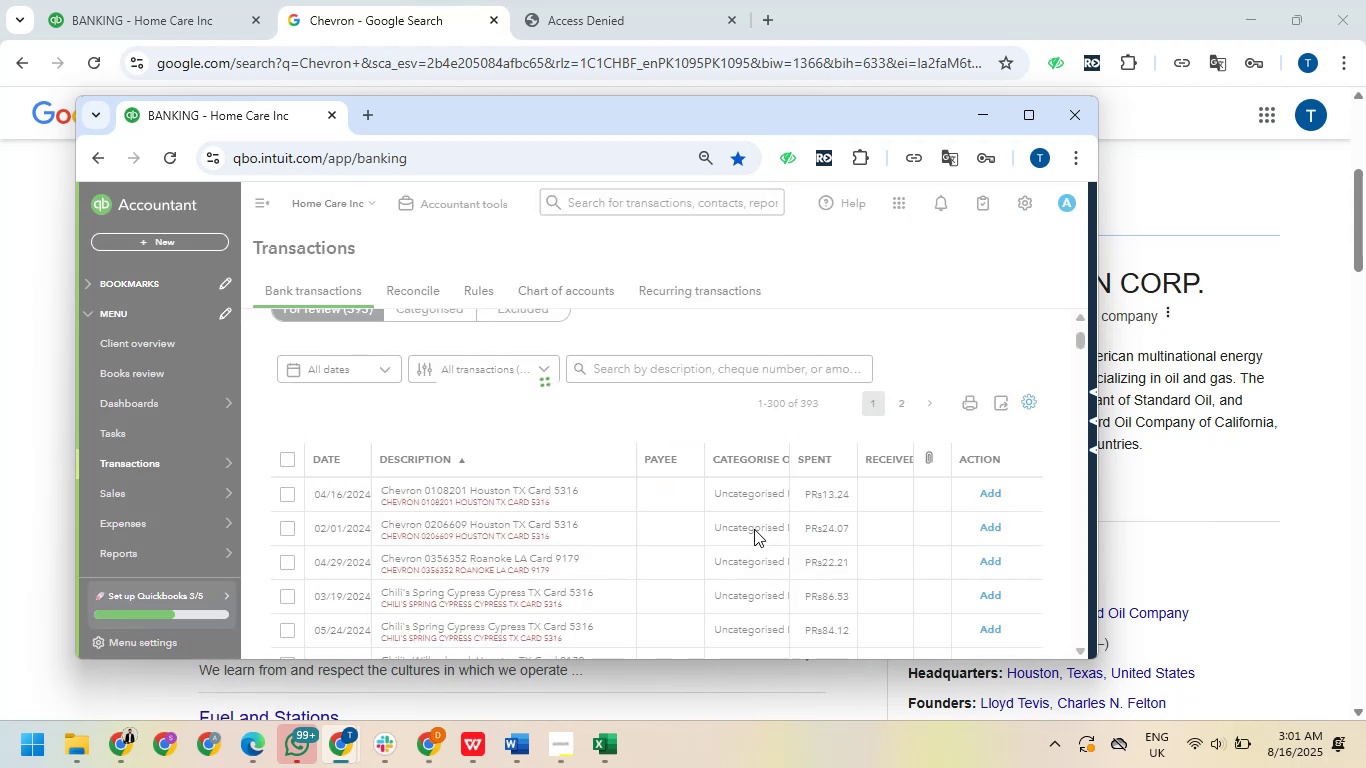 
left_click_drag(start_coordinate=[245, 130], to_coordinate=[259, 9])
 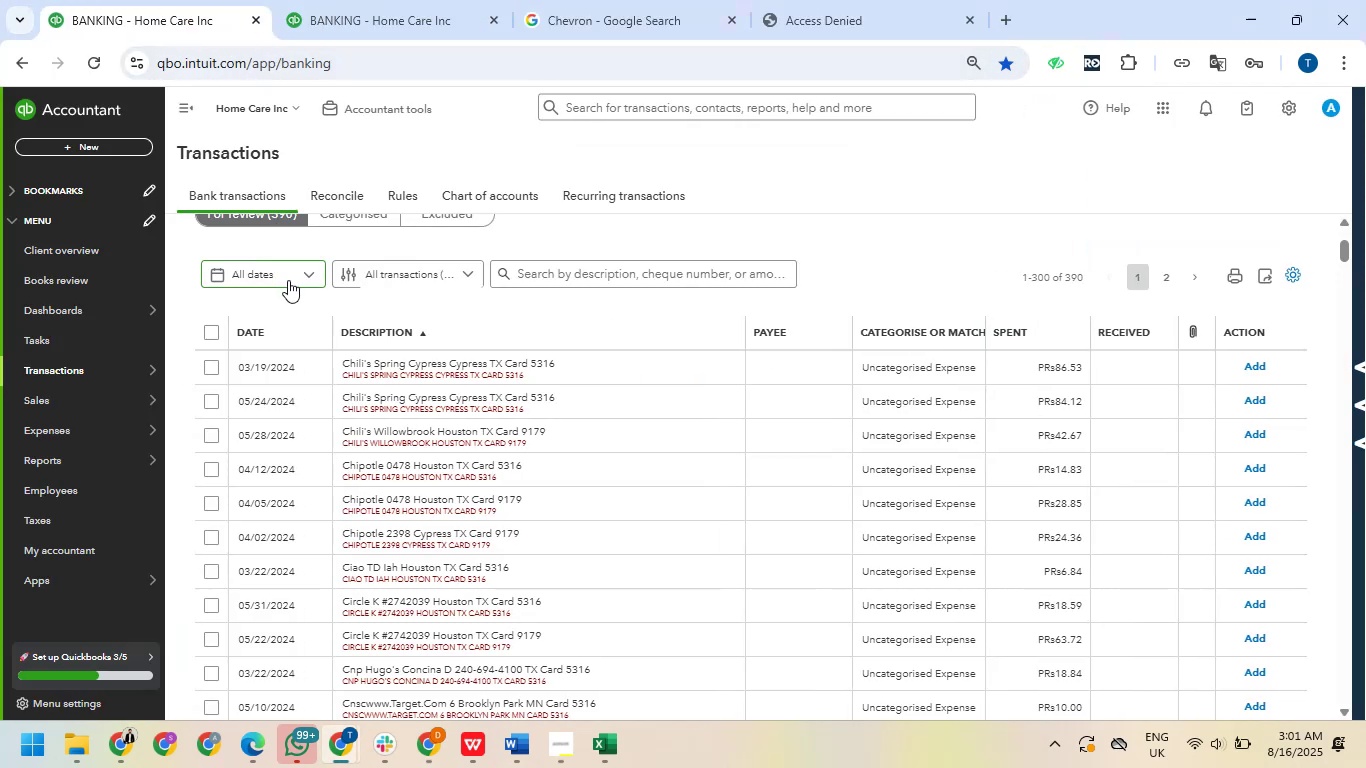 
wait(6.76)
 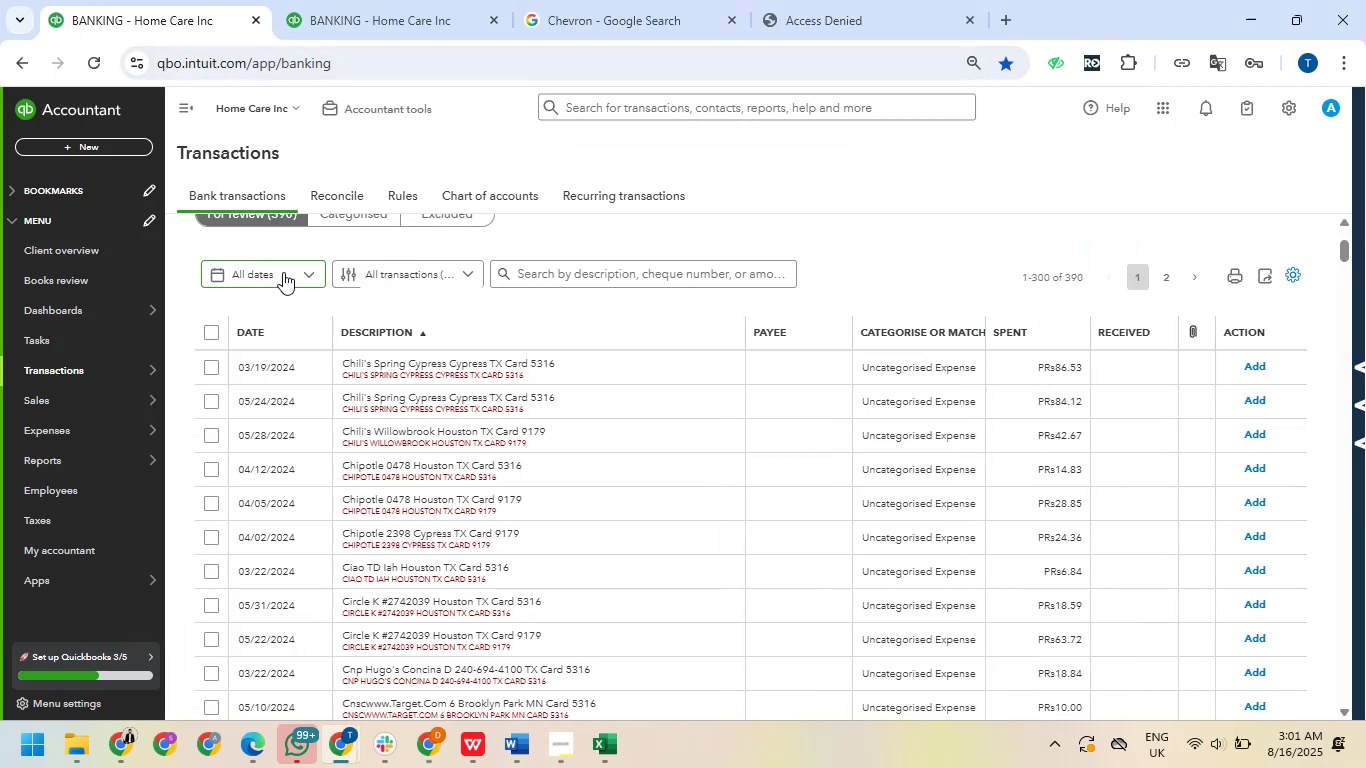 
left_click([207, 370])
 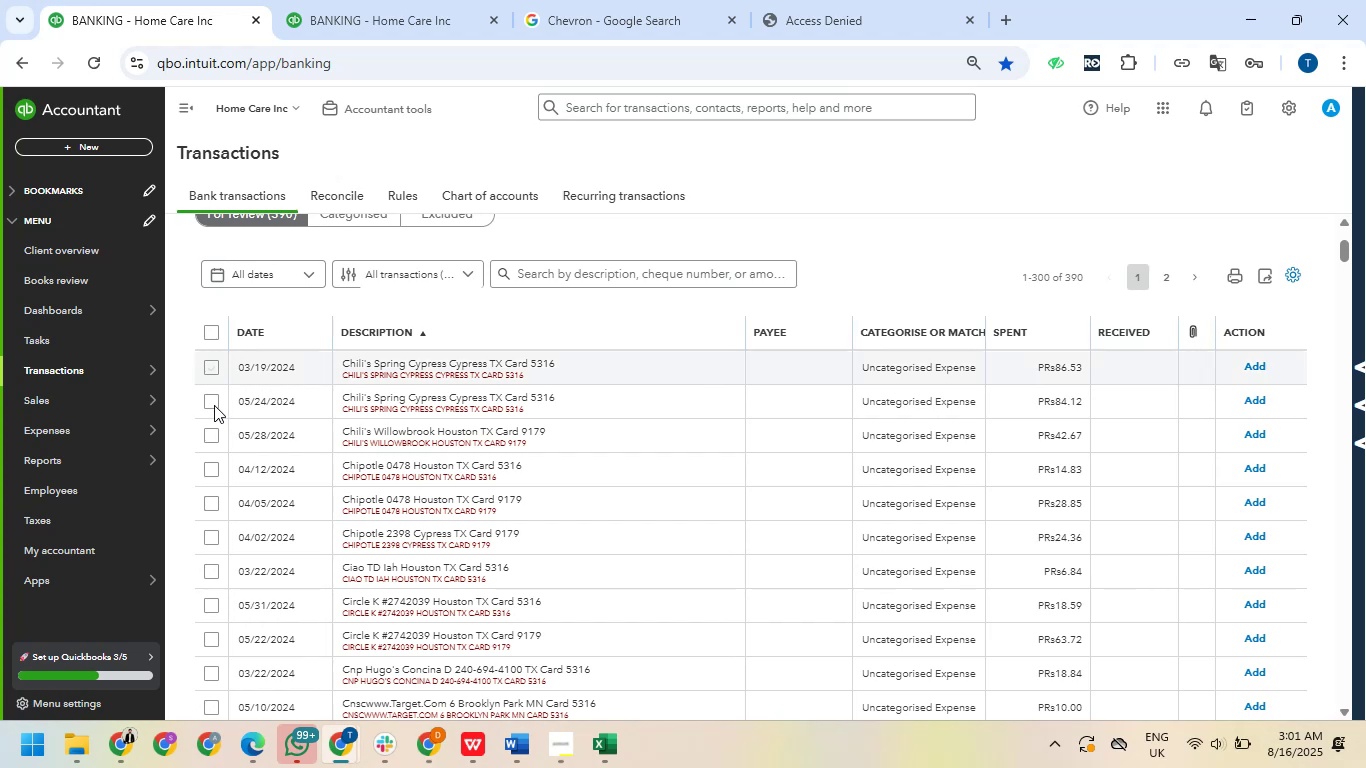 
left_click([212, 403])
 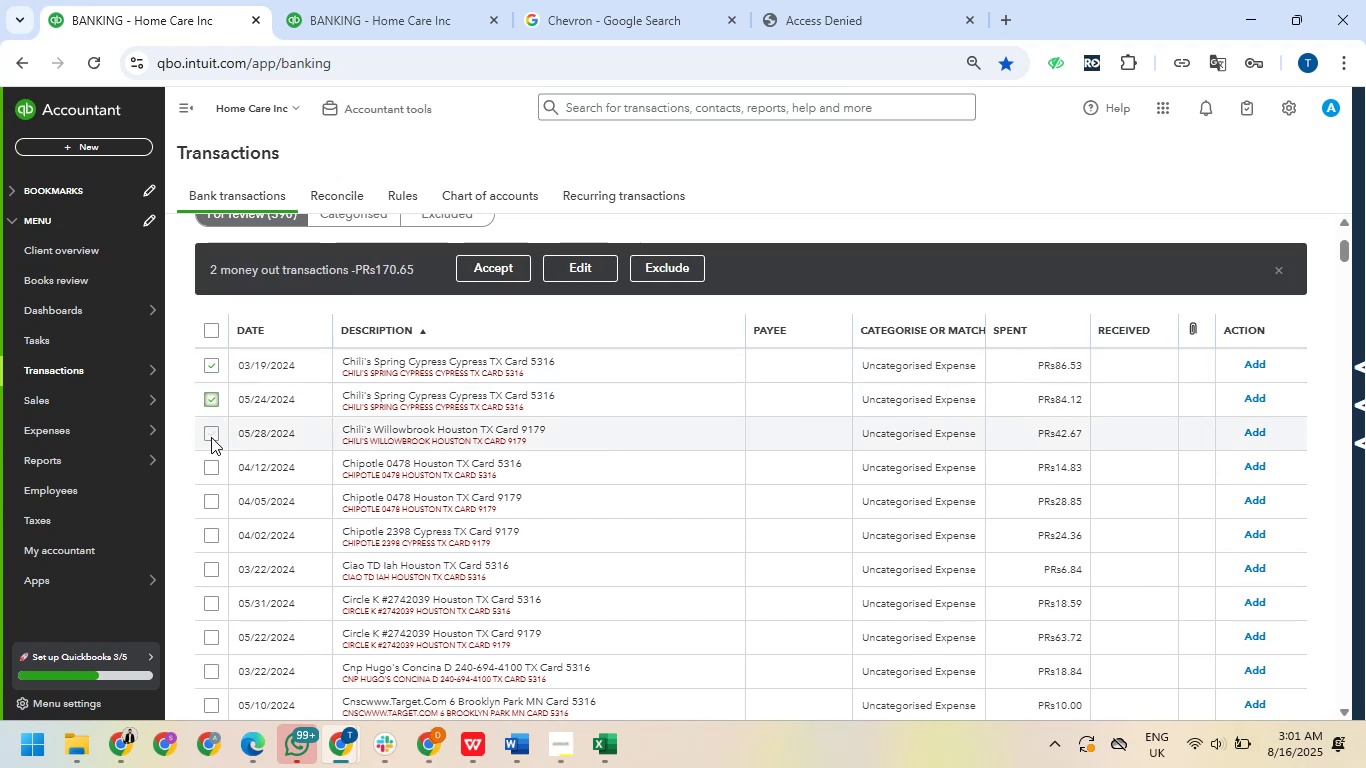 
left_click([211, 436])
 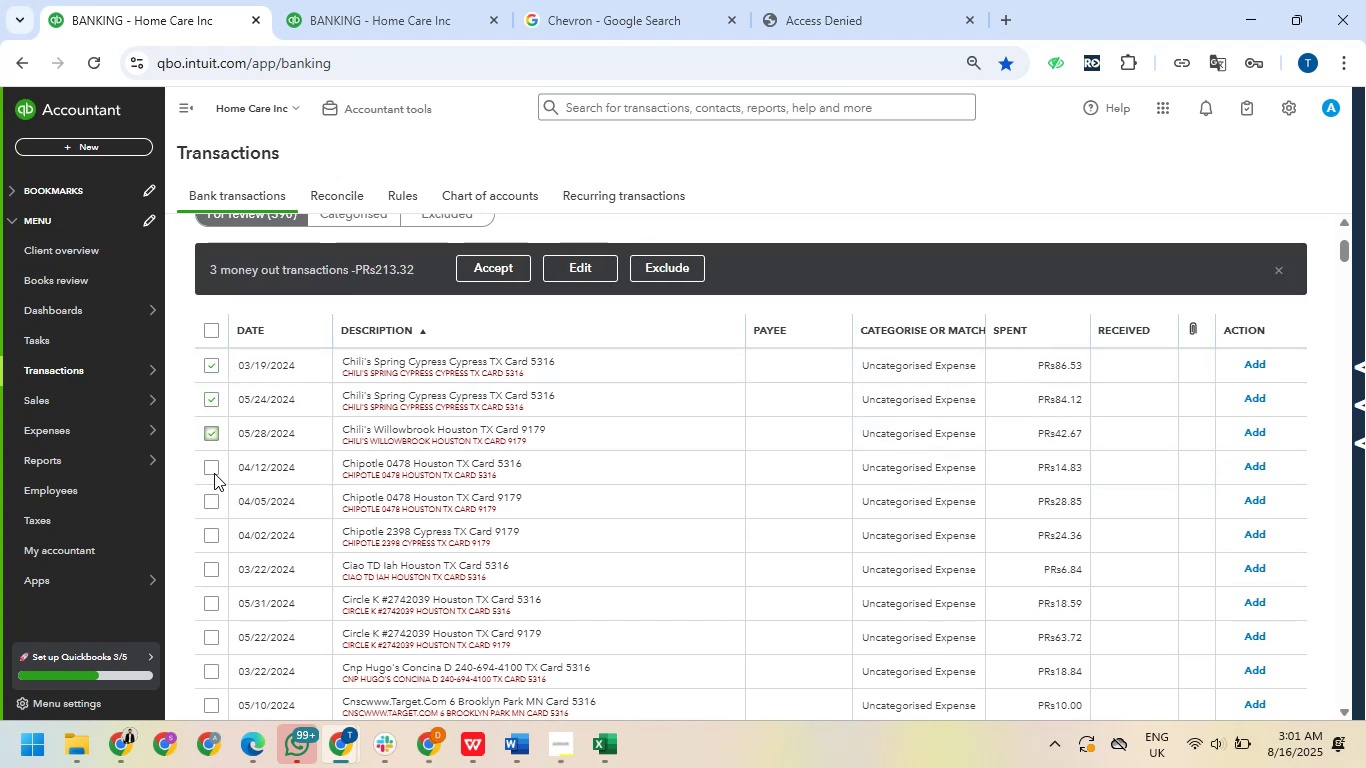 
left_click([210, 466])
 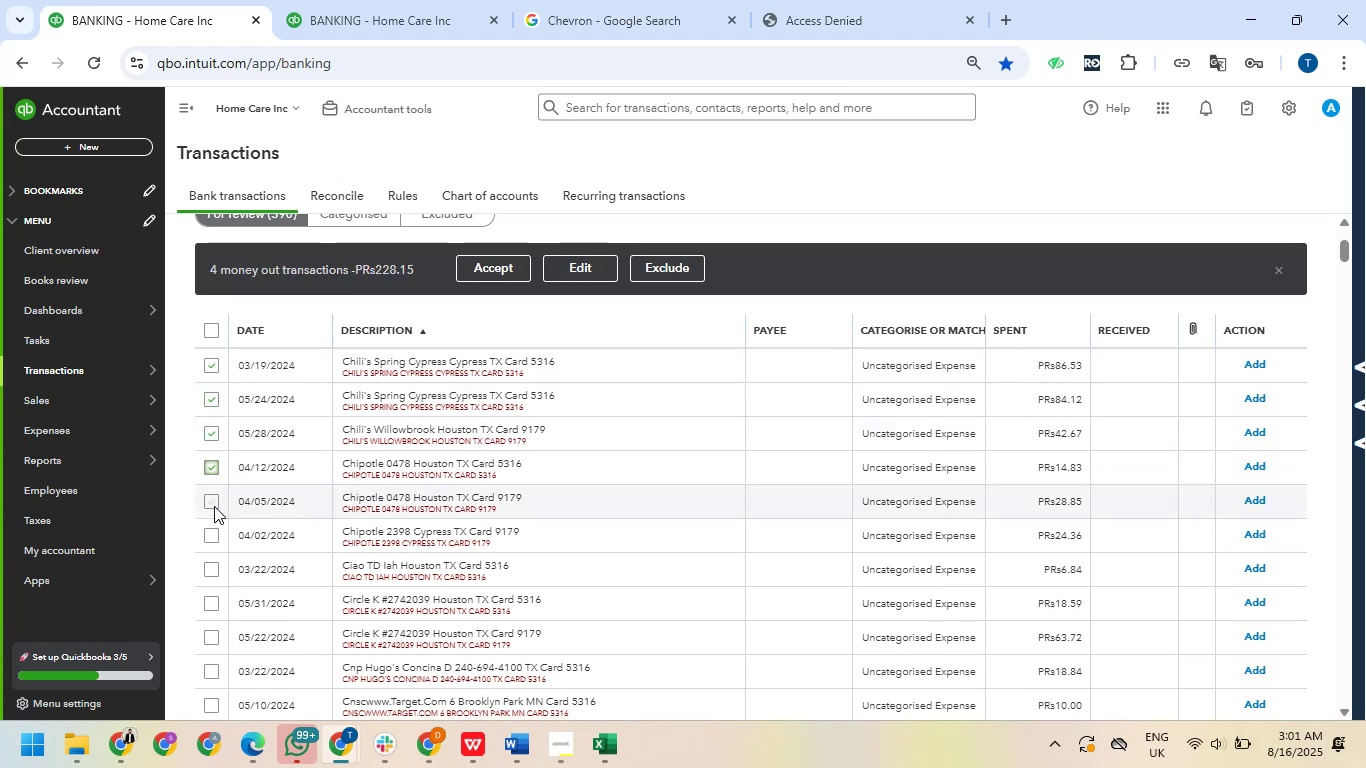 
left_click([206, 501])
 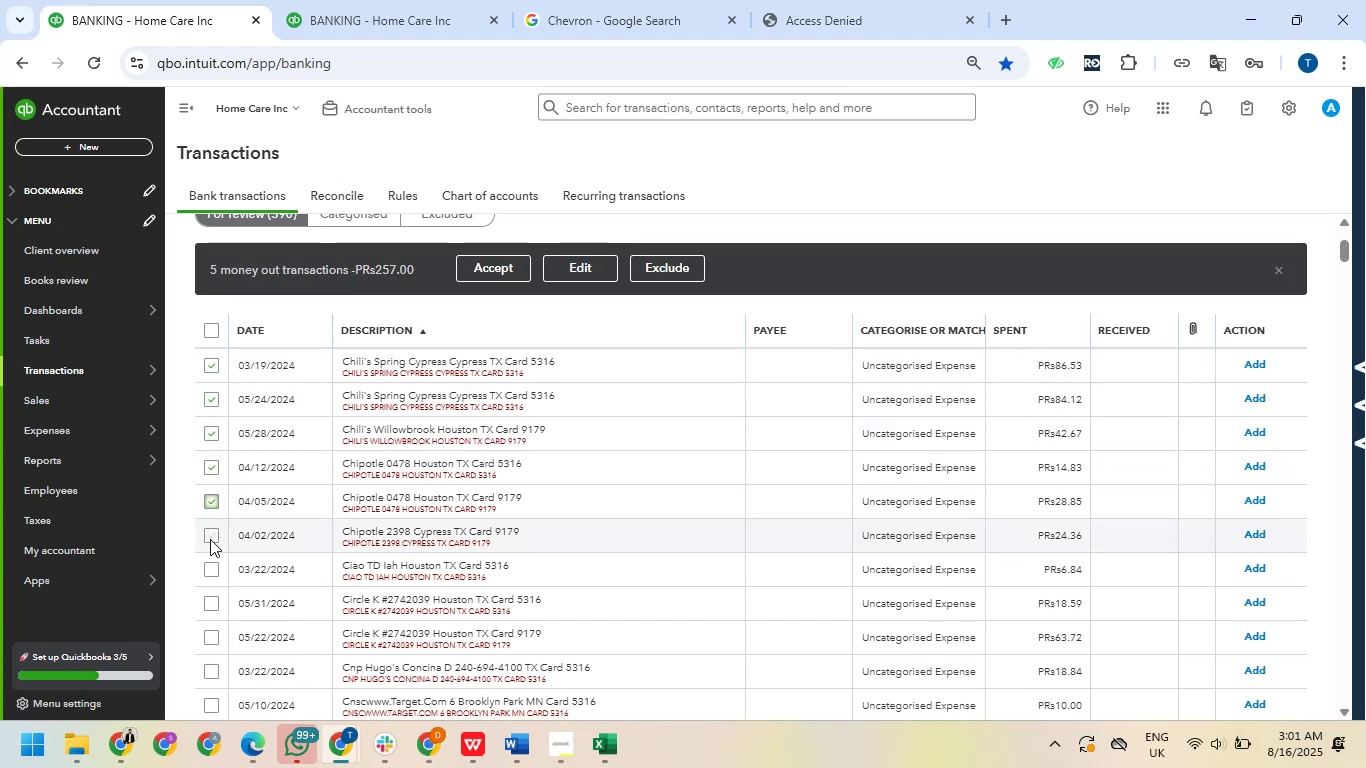 
left_click([210, 539])
 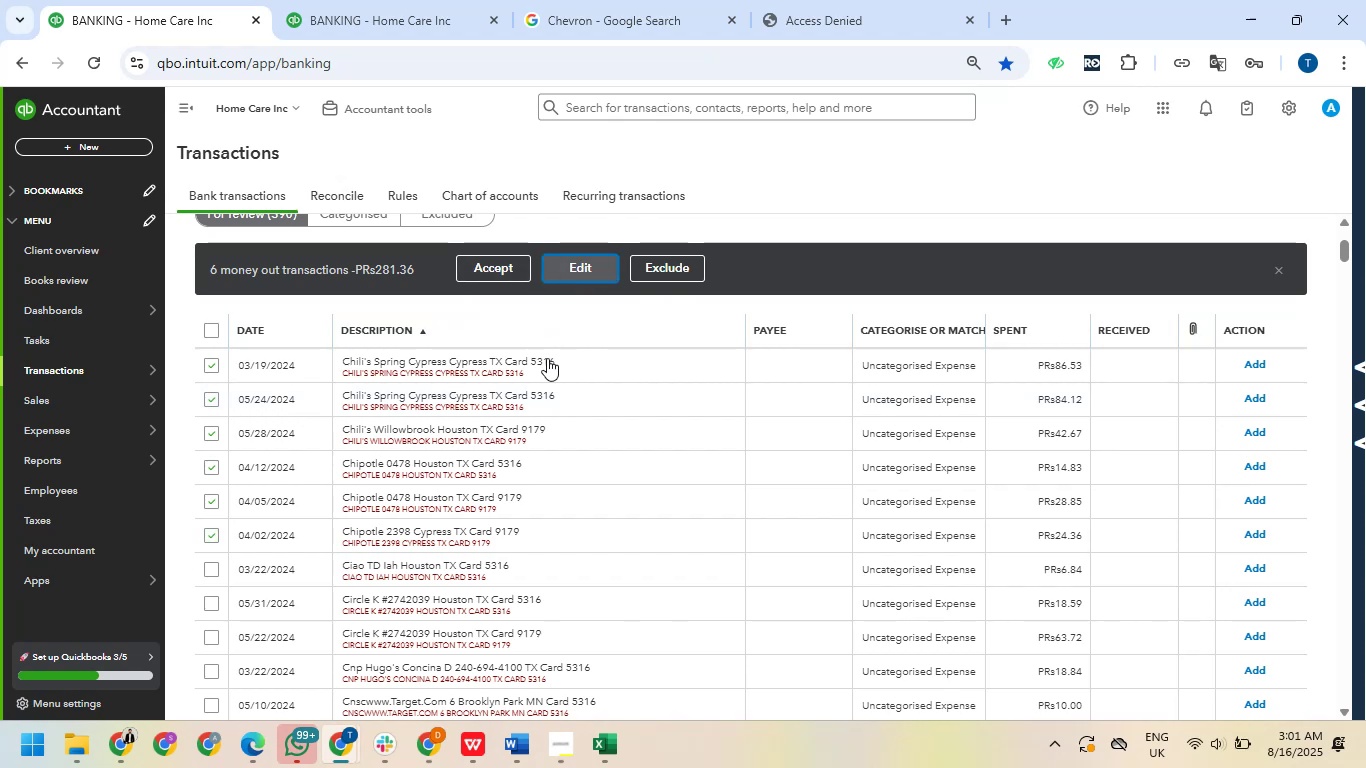 
wait(6.77)
 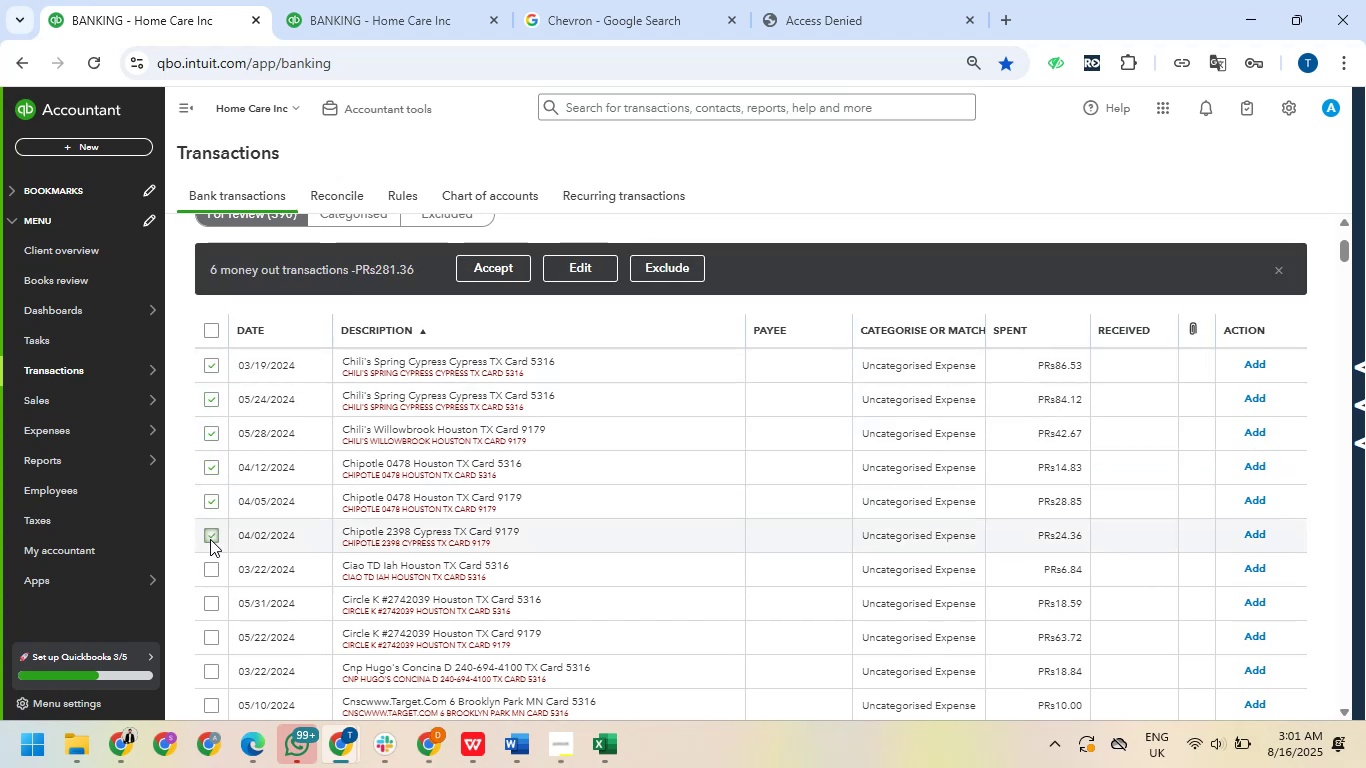 
left_click([486, 384])
 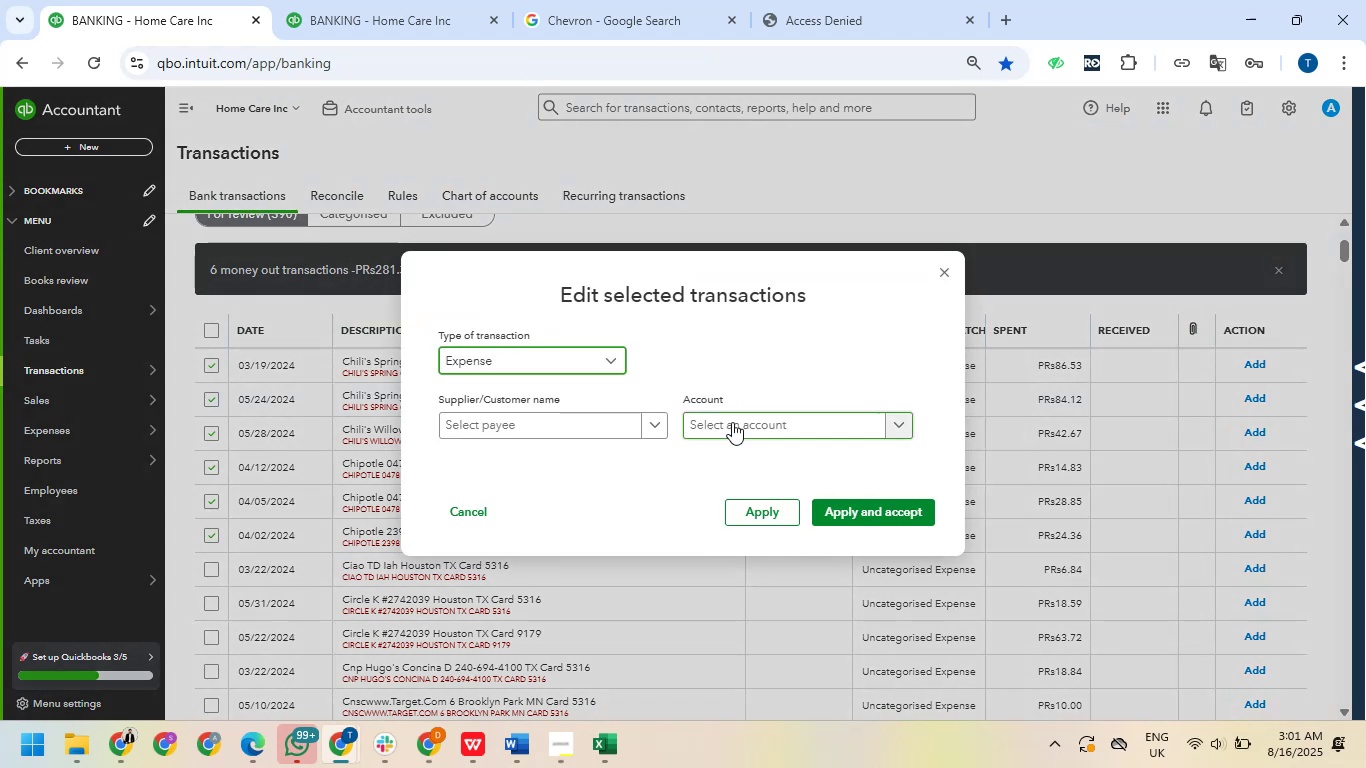 
left_click([732, 422])
 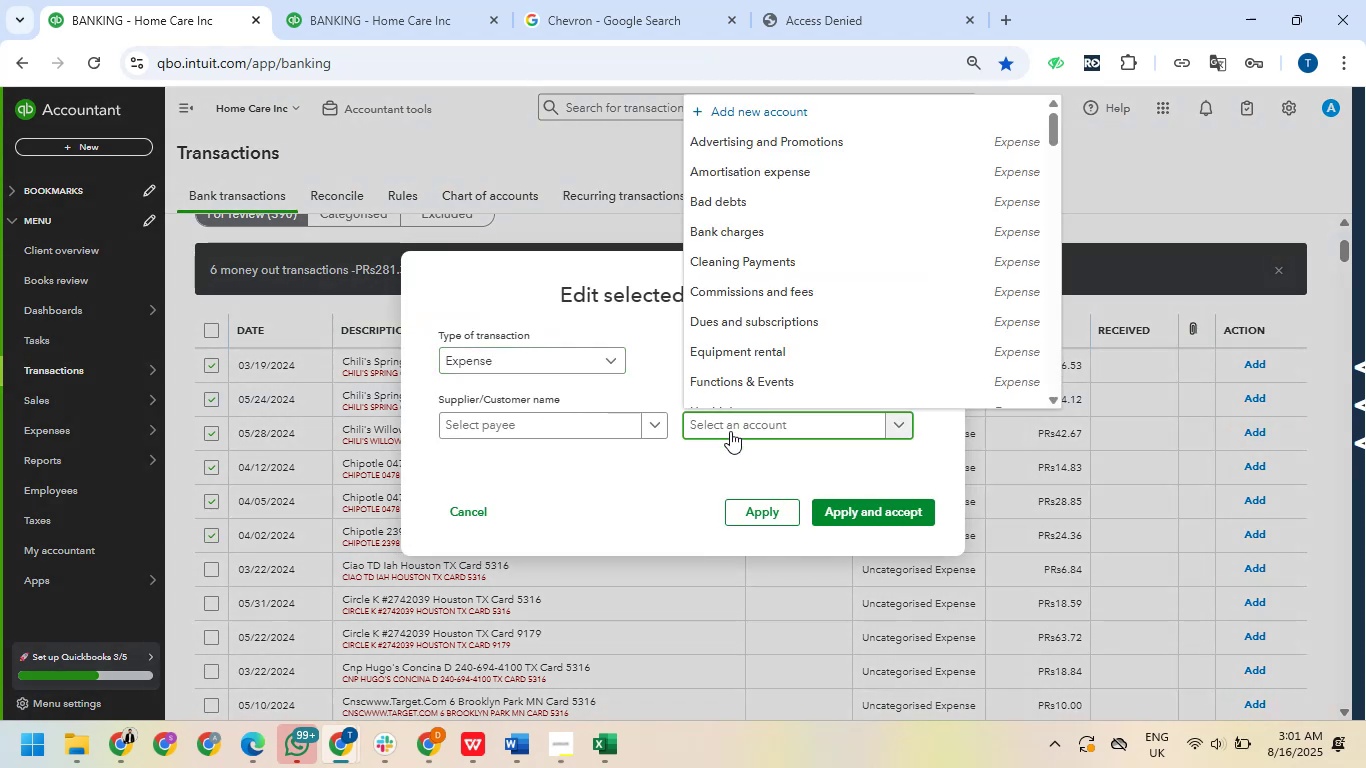 
type(meal)
 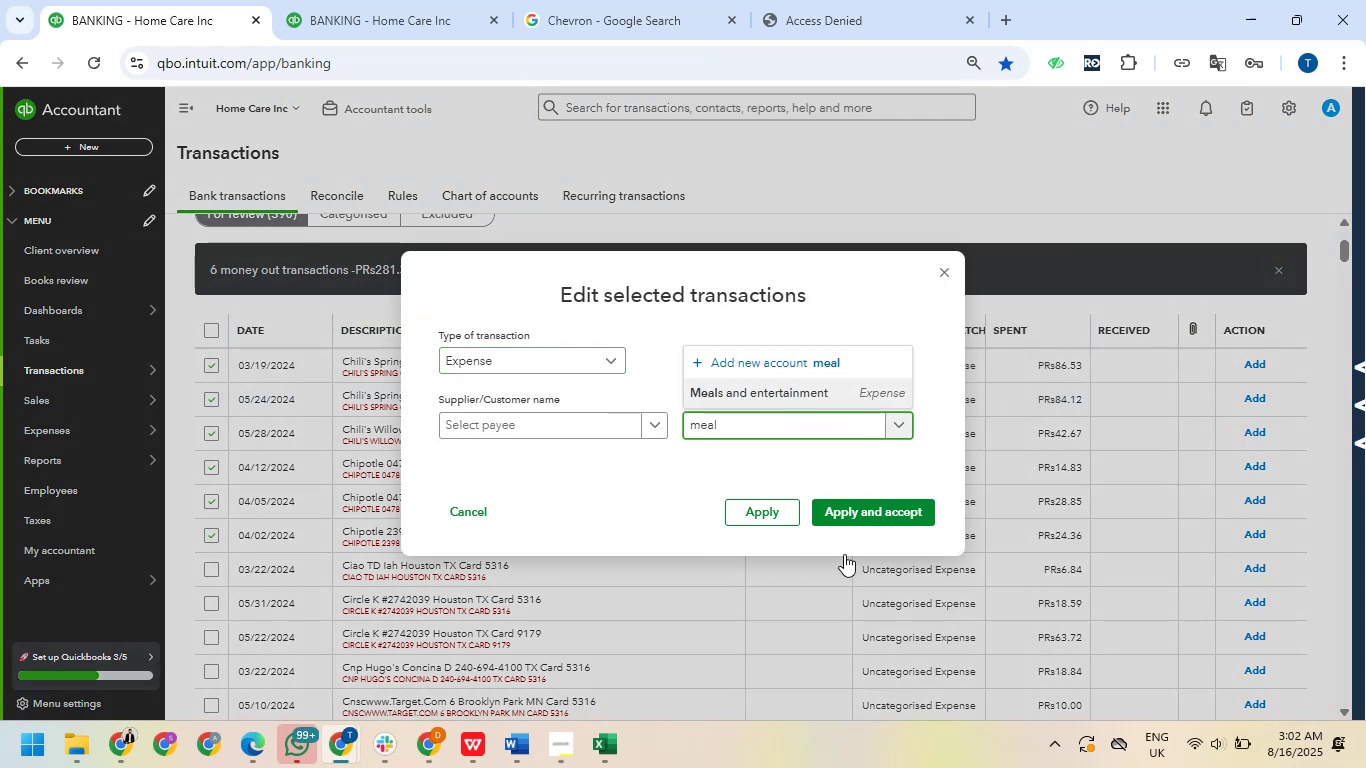 
left_click([855, 515])
 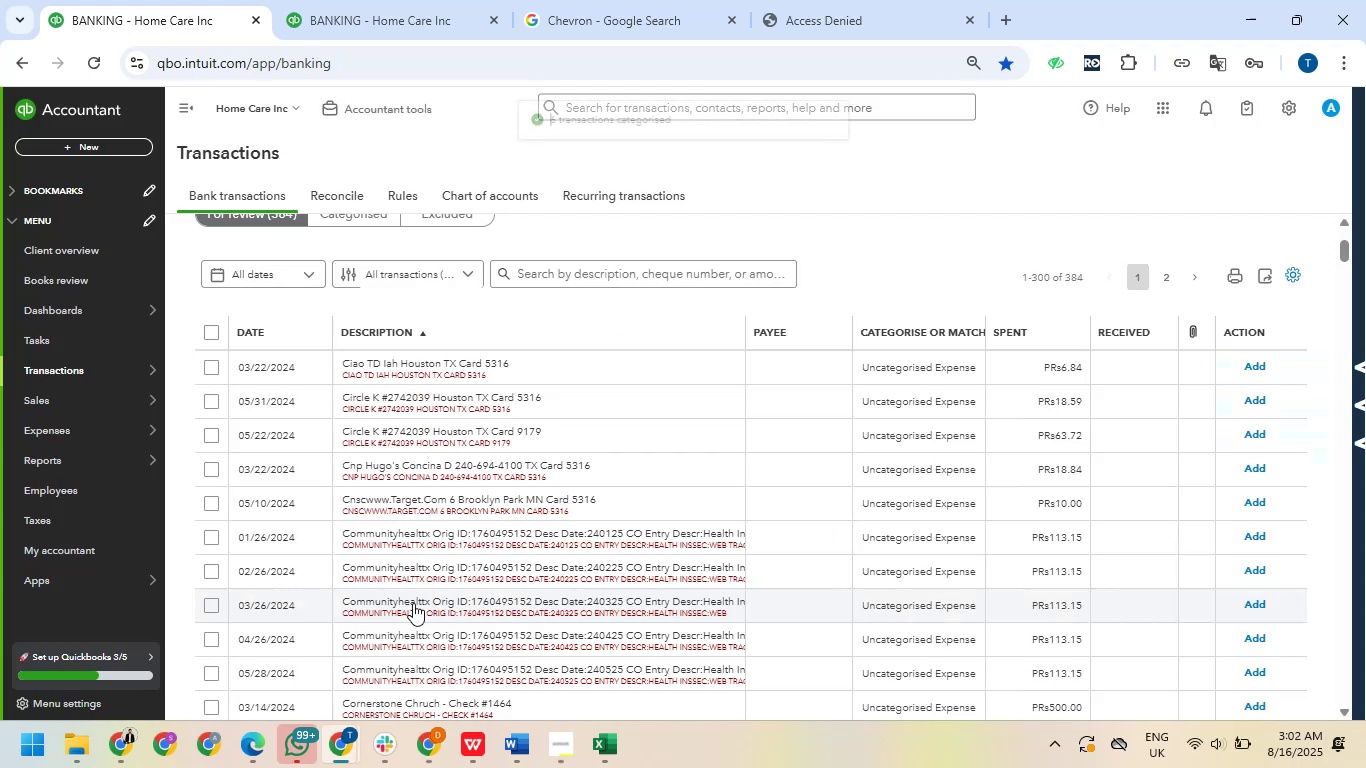 
wait(6.95)
 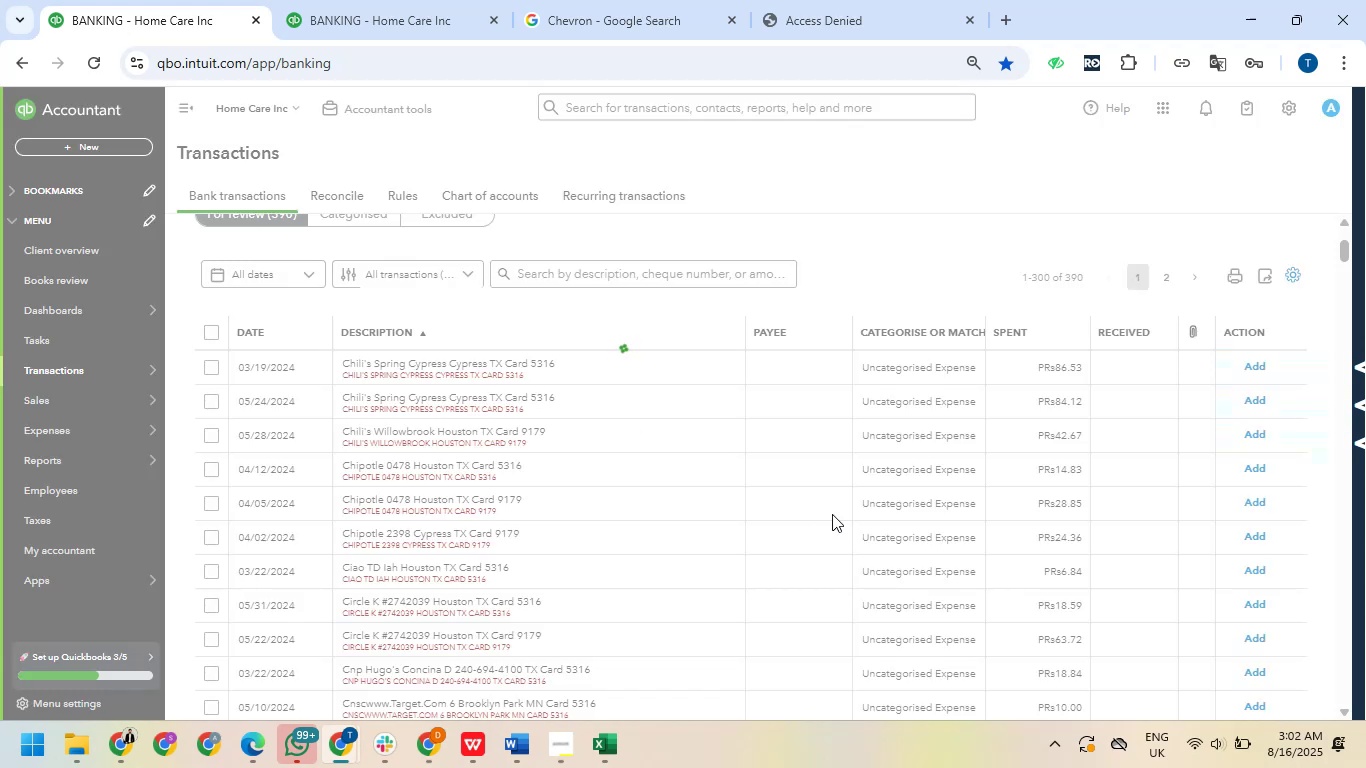 
scroll: coordinate [394, 514], scroll_direction: down, amount: 1.0
 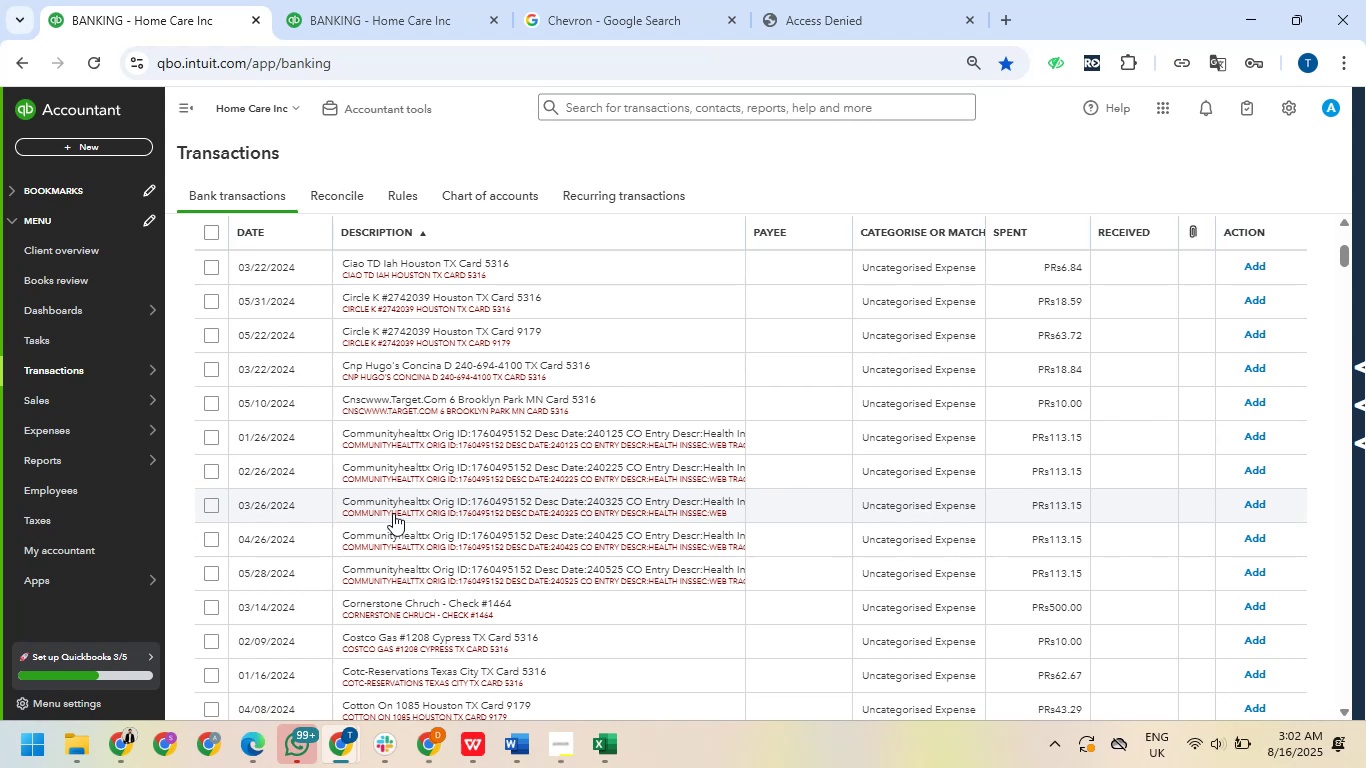 
wait(11.22)
 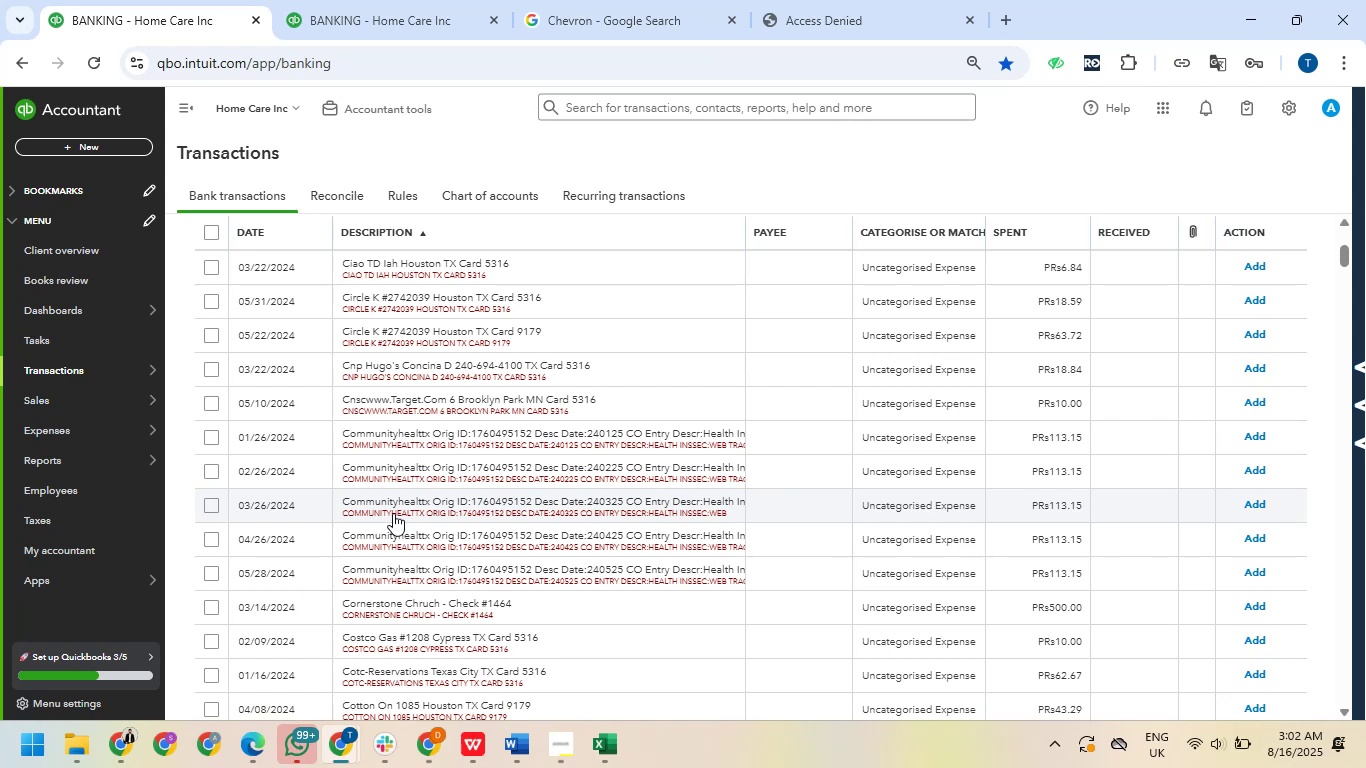 
scroll: coordinate [383, 539], scroll_direction: up, amount: 1.0
 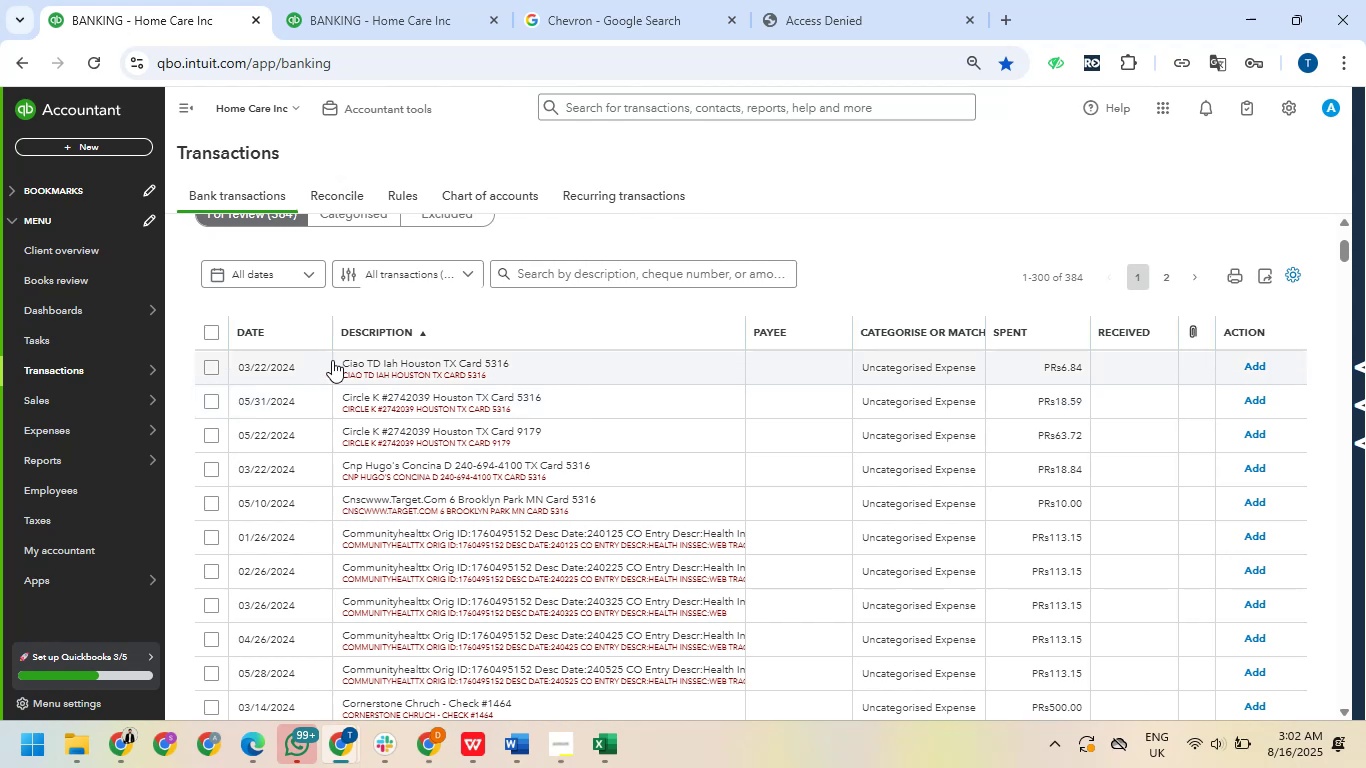 
left_click_drag(start_coordinate=[340, 358], to_coordinate=[455, 360])
 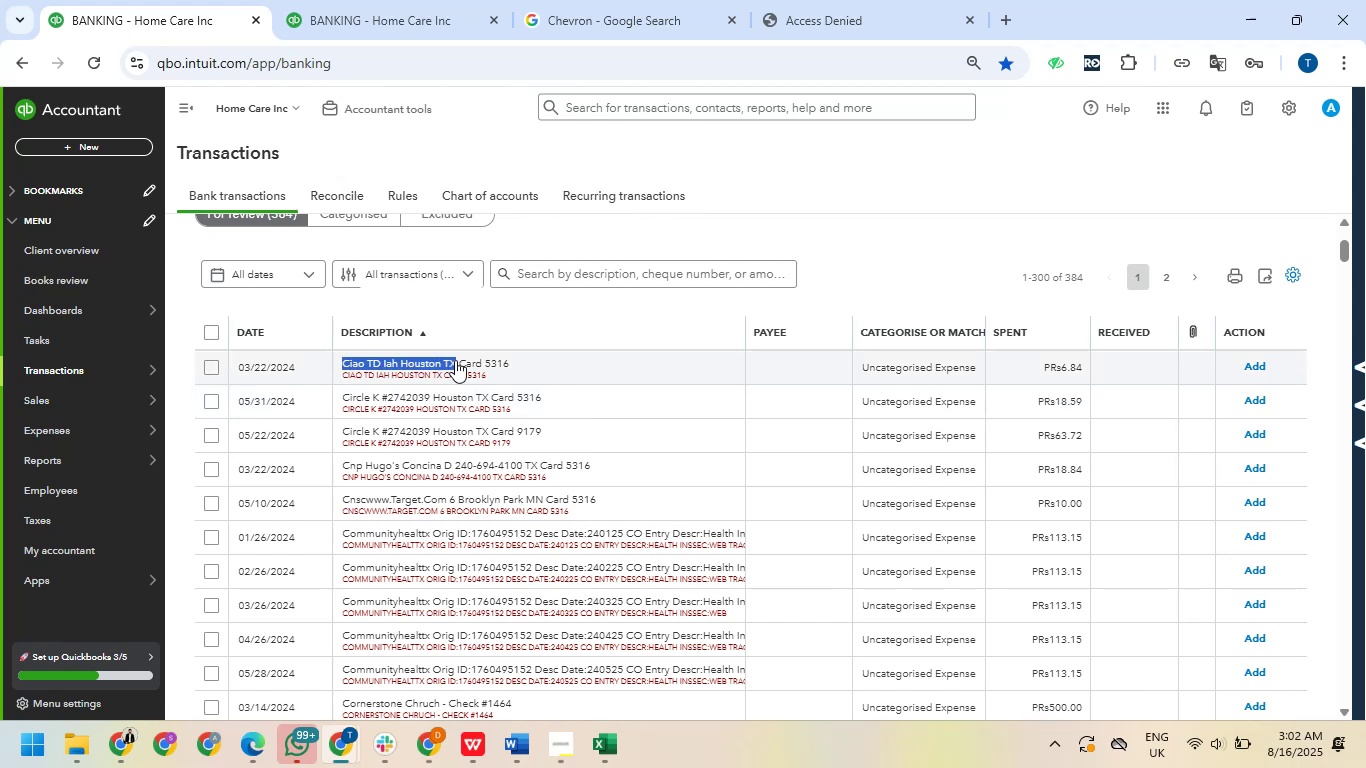 
key(Control+C)
 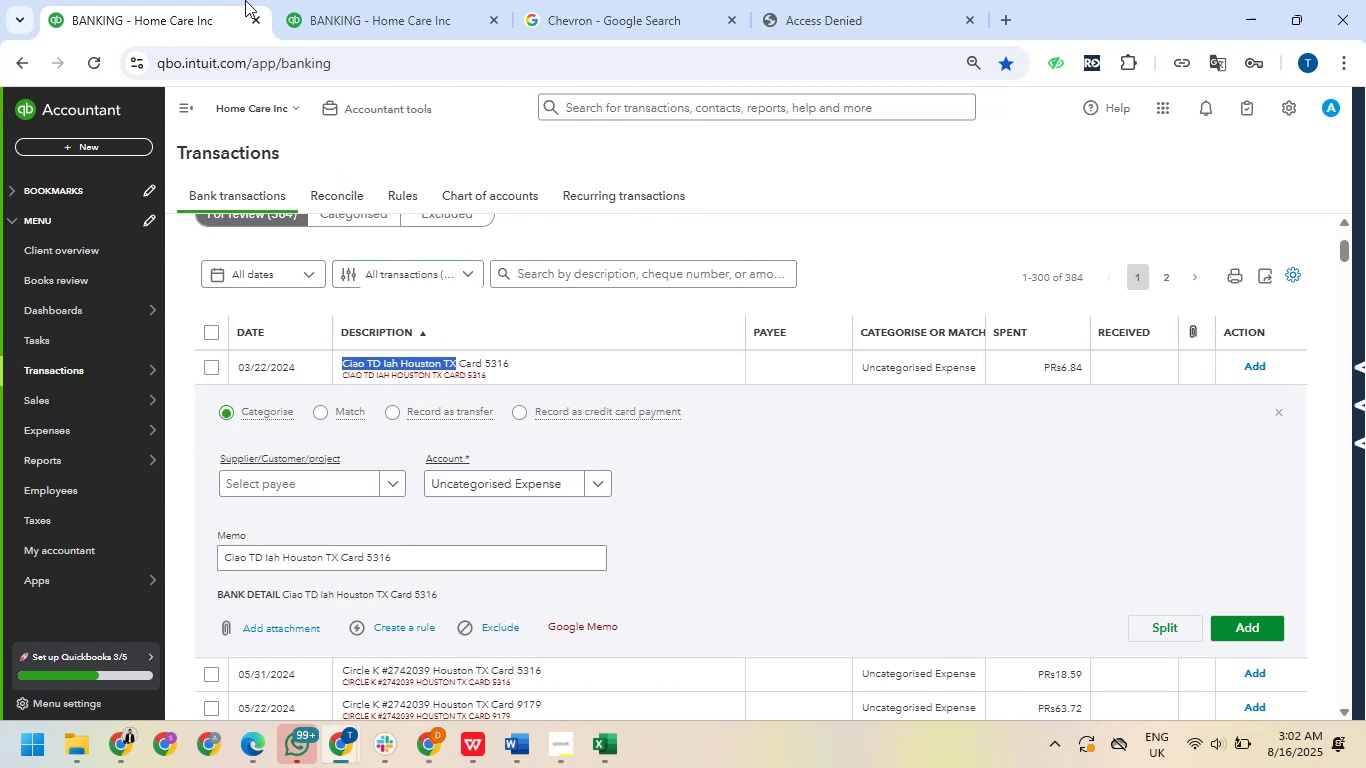 
left_click_drag(start_coordinate=[637, 0], to_coordinate=[638, 9])
 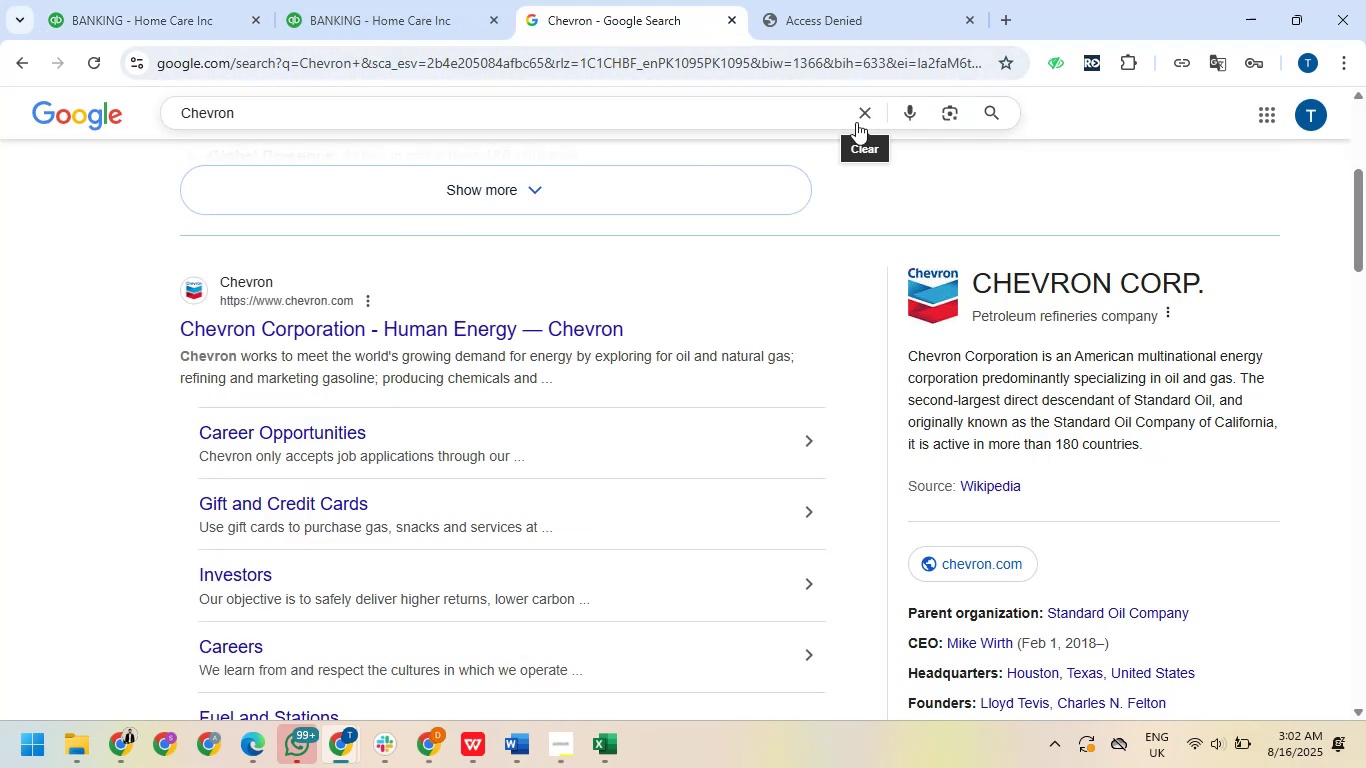 
left_click([865, 116])
 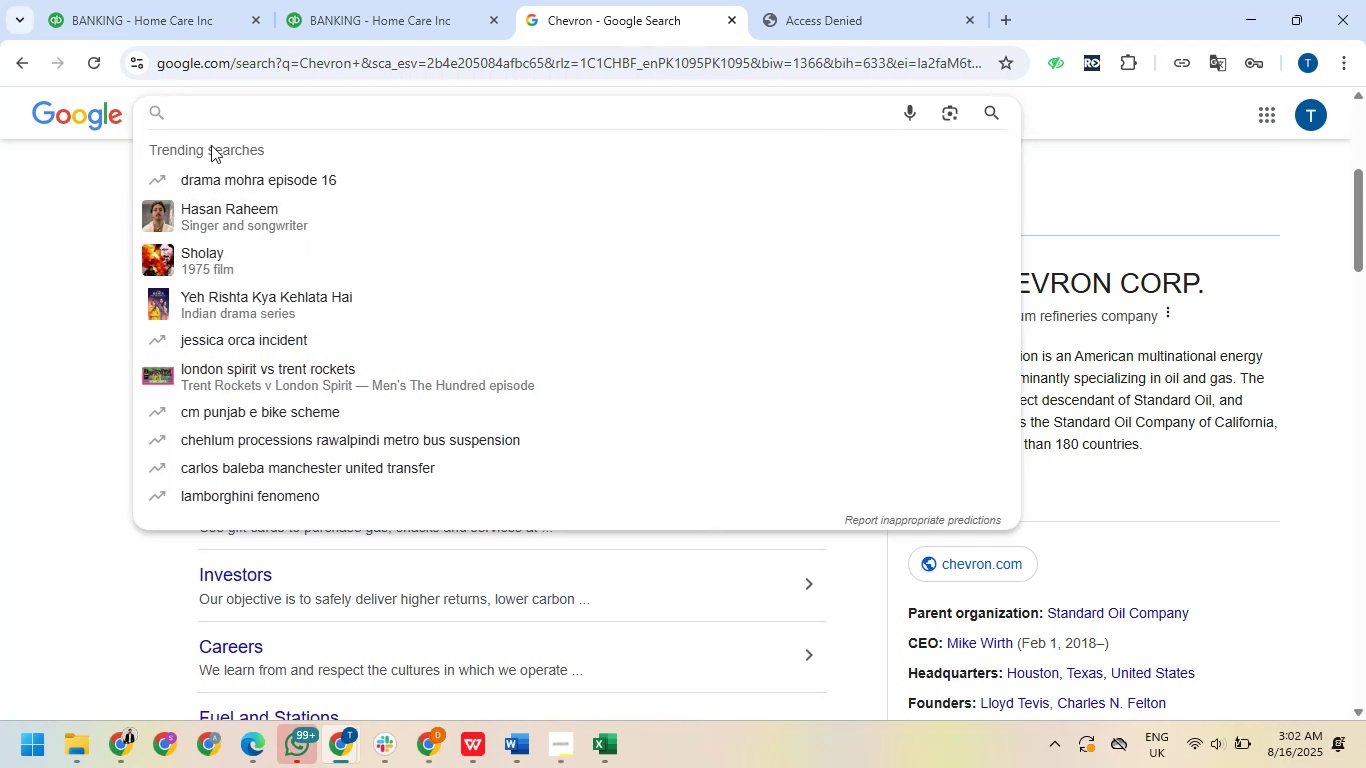 
right_click([213, 143])
 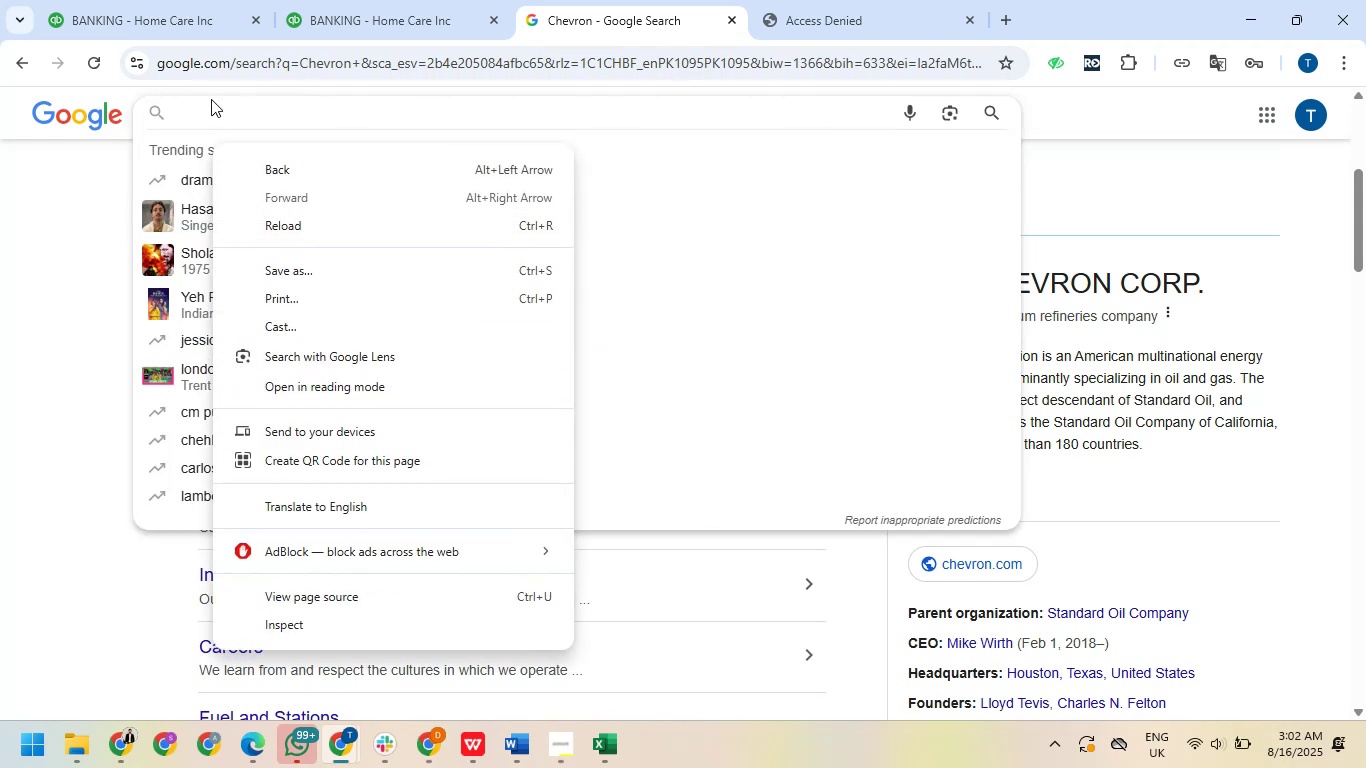 
right_click([197, 116])
 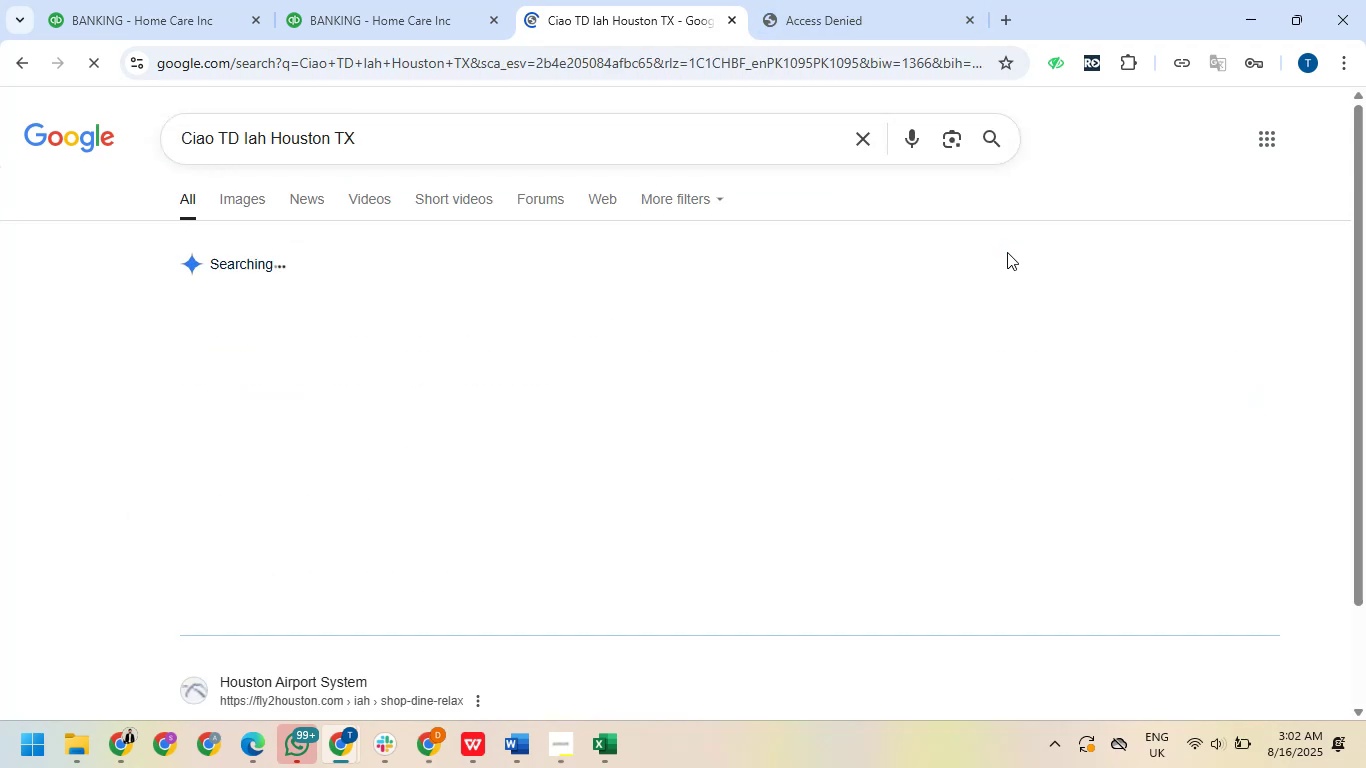 
wait(6.15)
 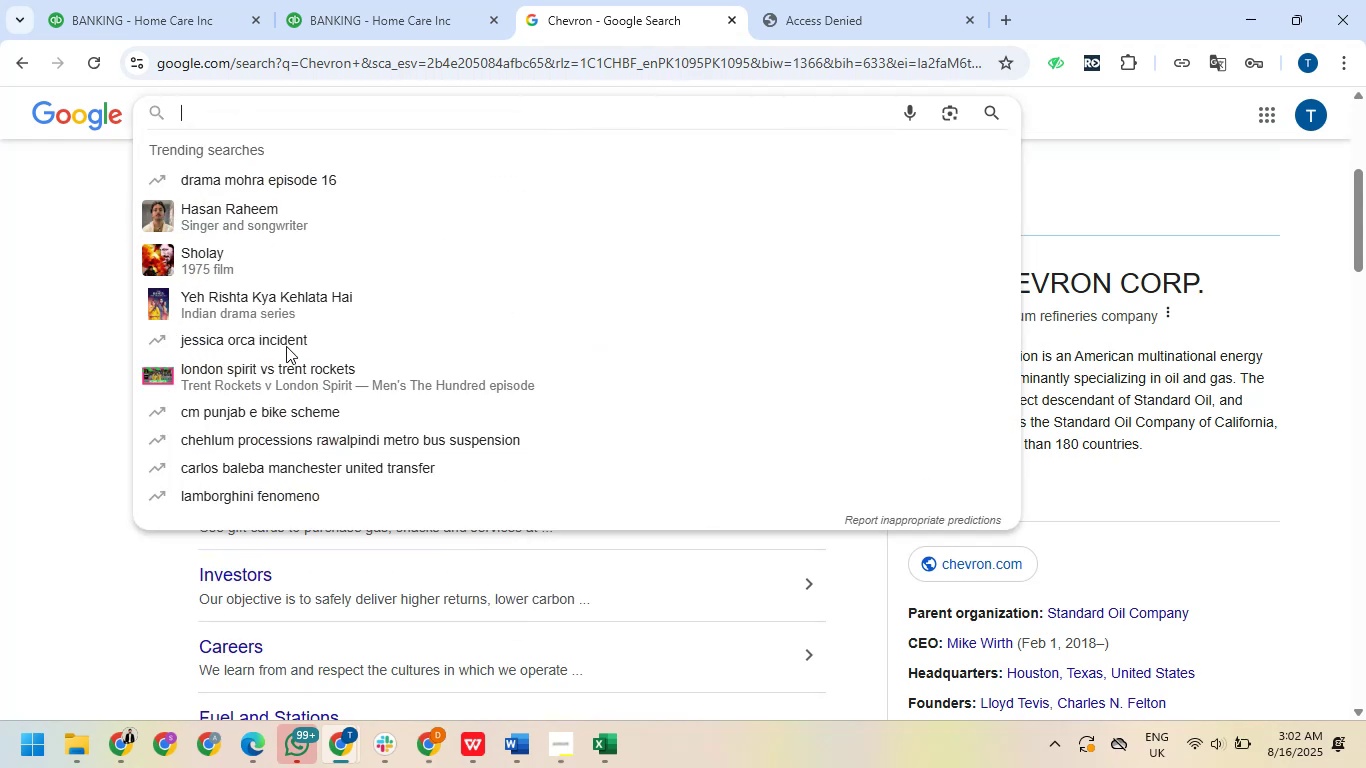 
scroll: coordinate [564, 565], scroll_direction: down, amount: 7.0
 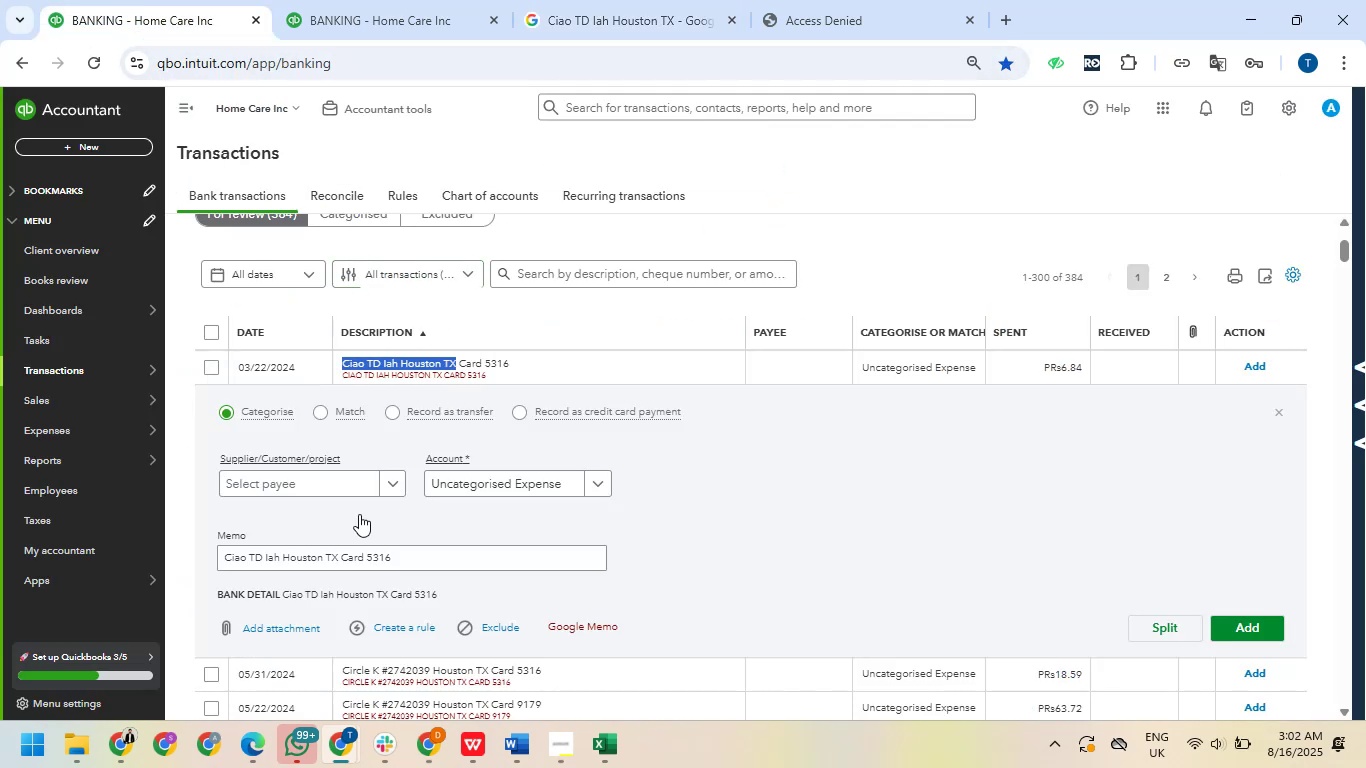 
wait(7.64)
 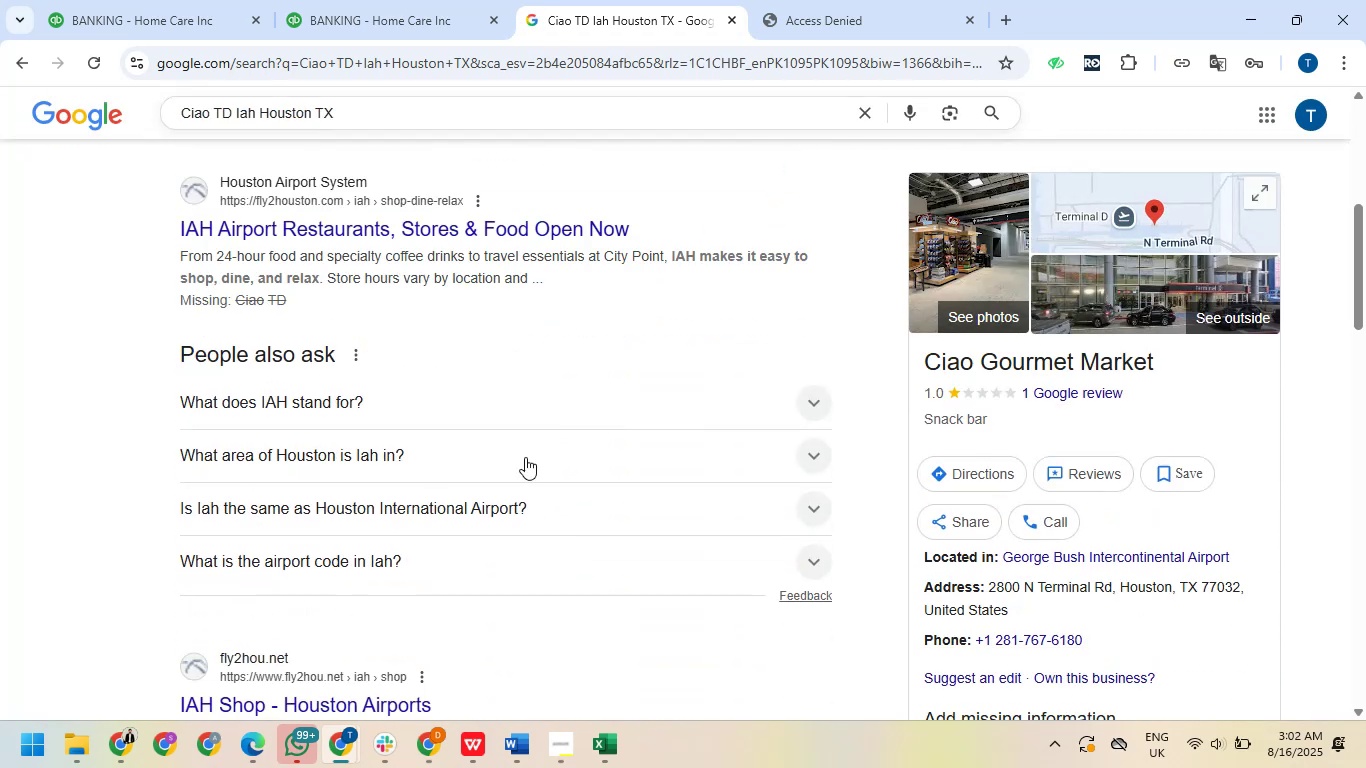 
left_click([487, 496])
 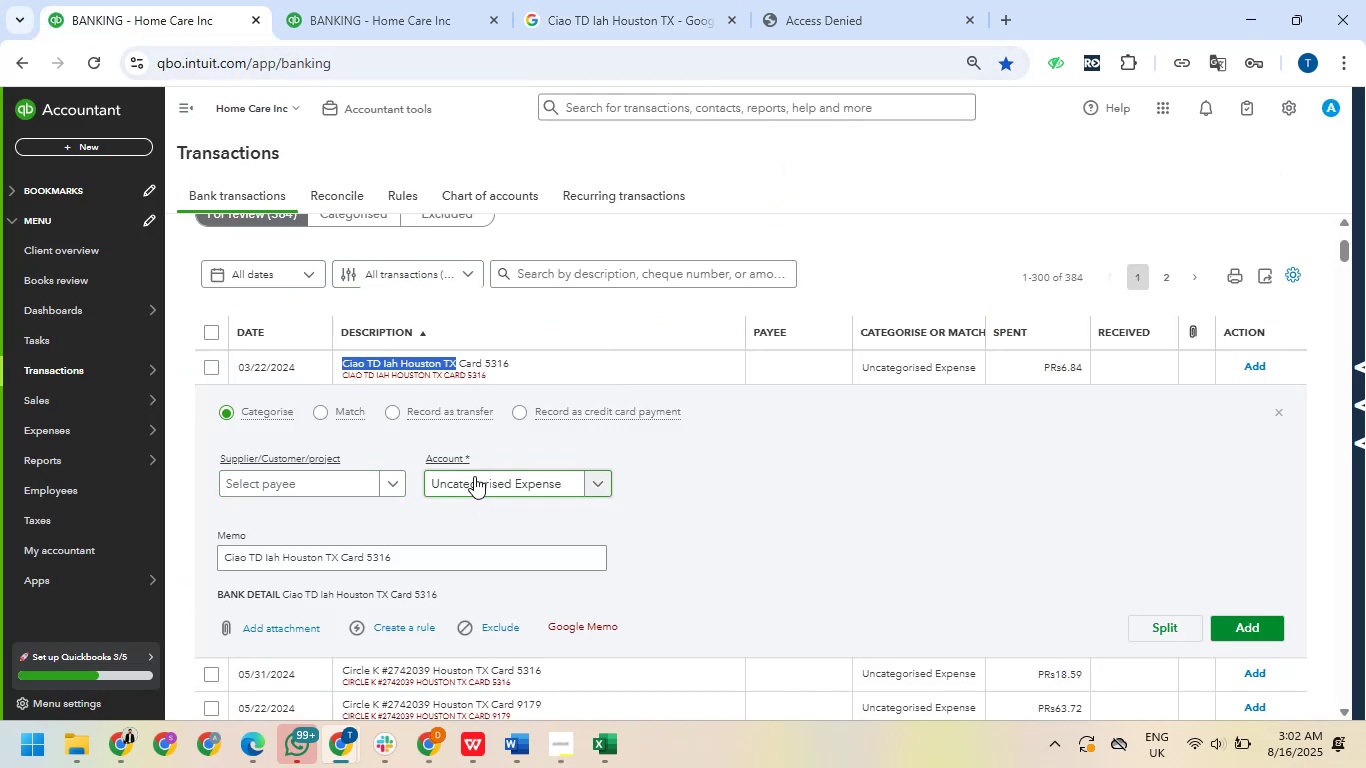 
left_click([474, 476])
 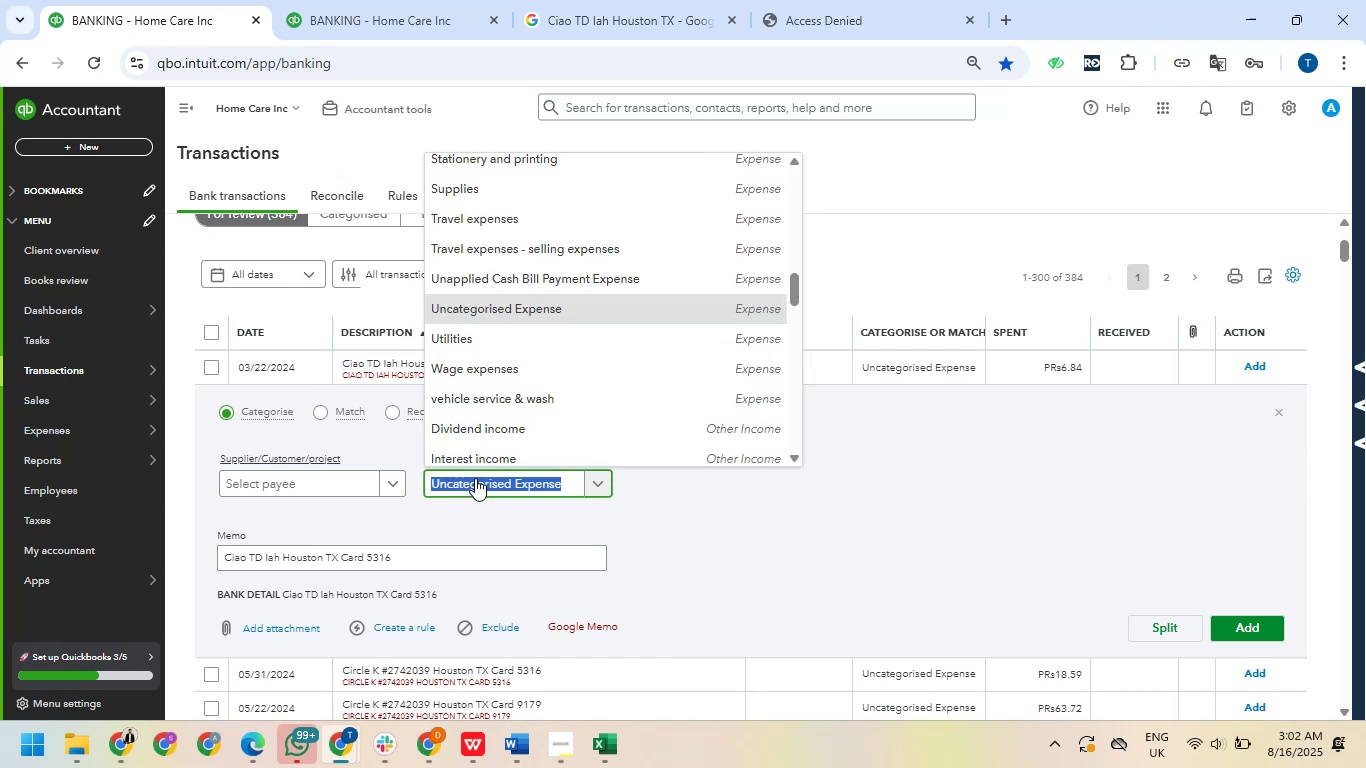 
type(meals)
 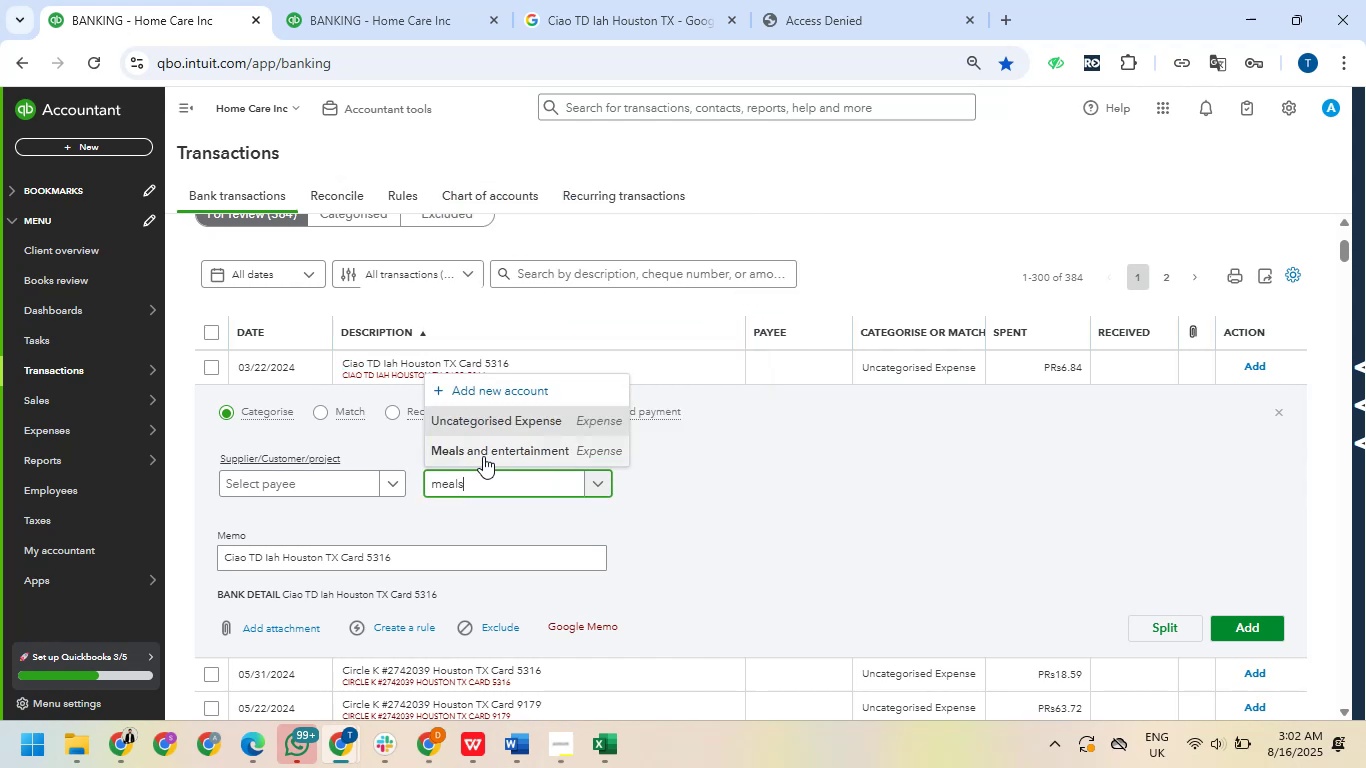 
left_click([483, 451])
 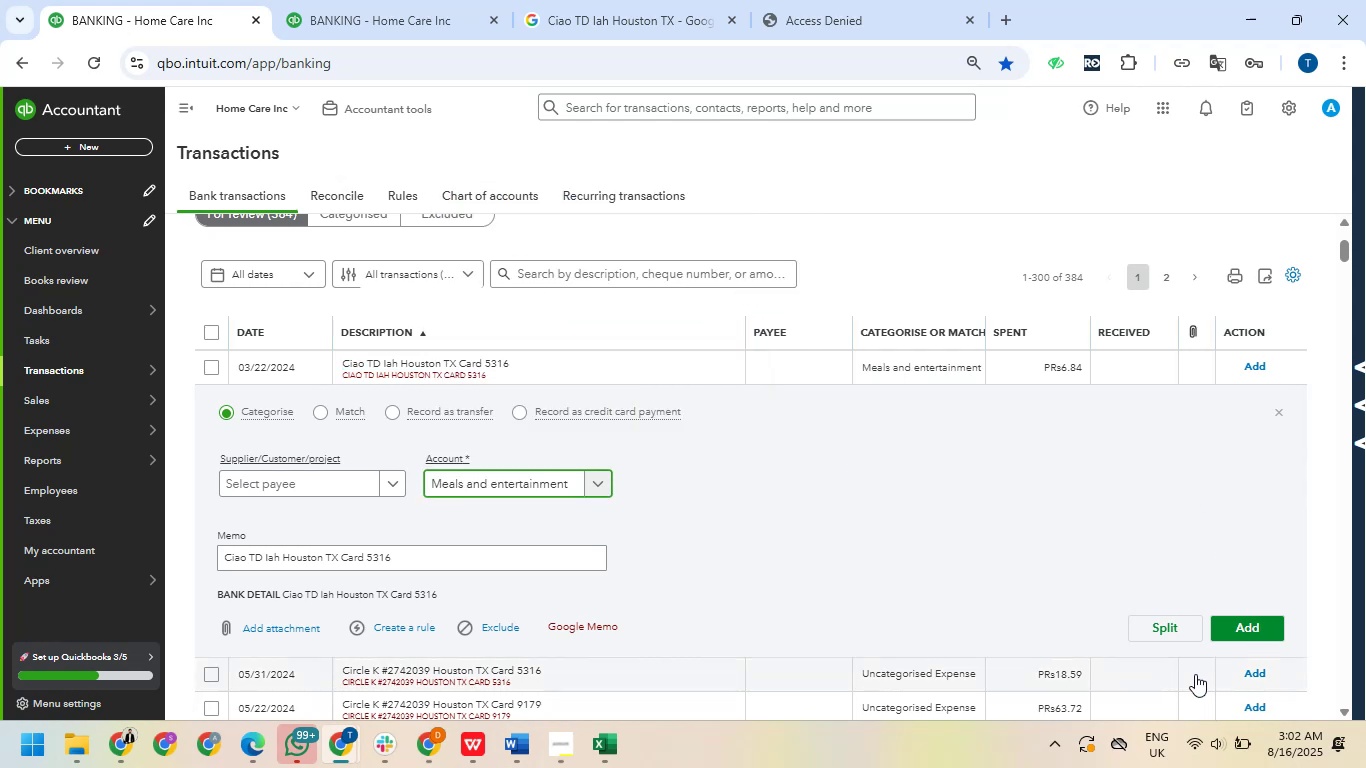 
left_click([1244, 618])
 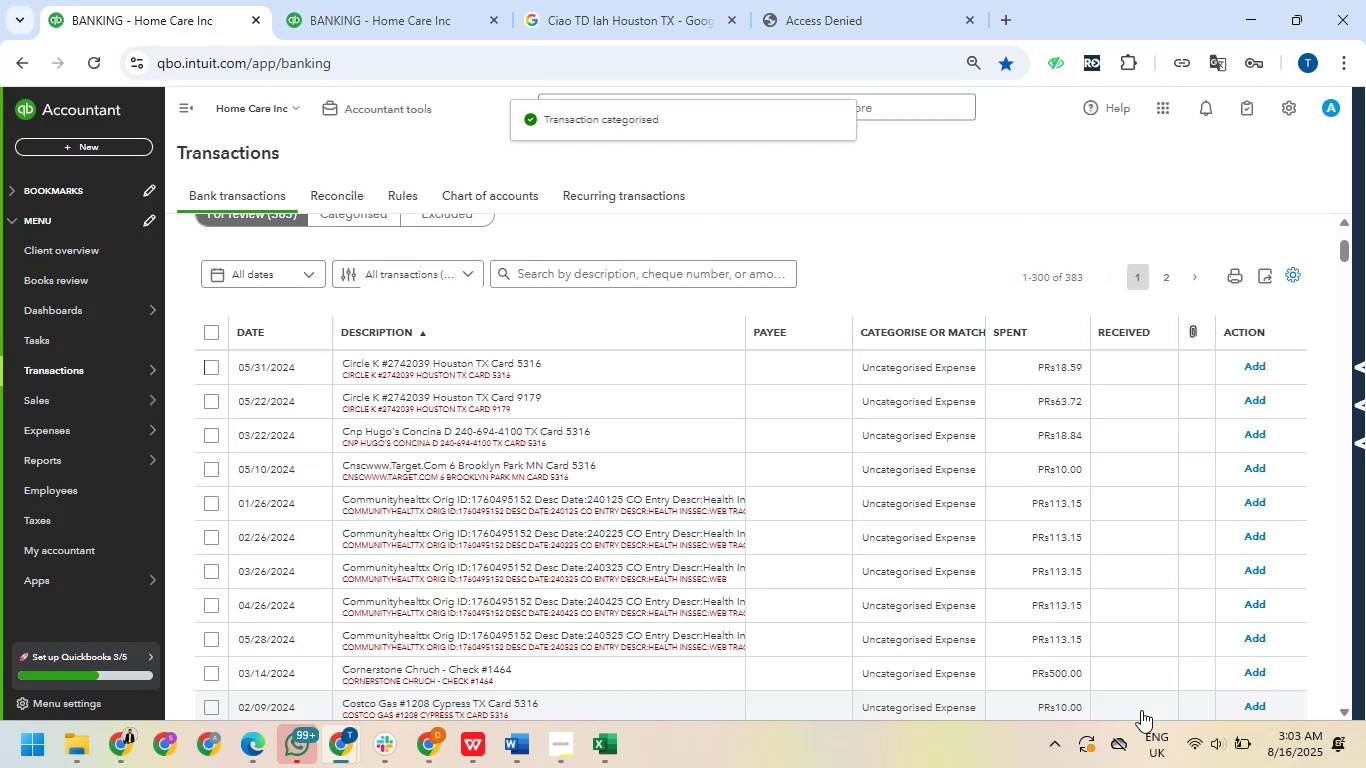 
wait(10.91)
 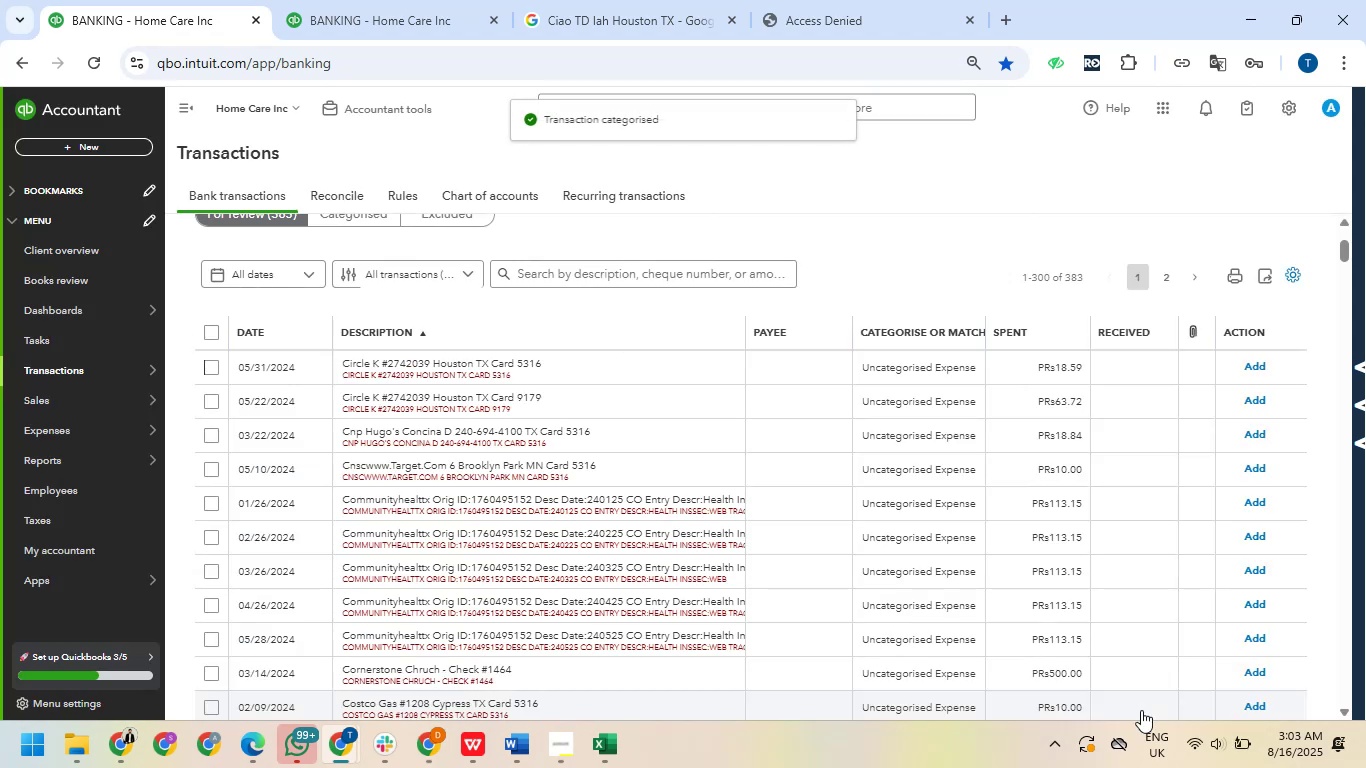 
left_click_drag(start_coordinate=[335, 365], to_coordinate=[379, 355])
 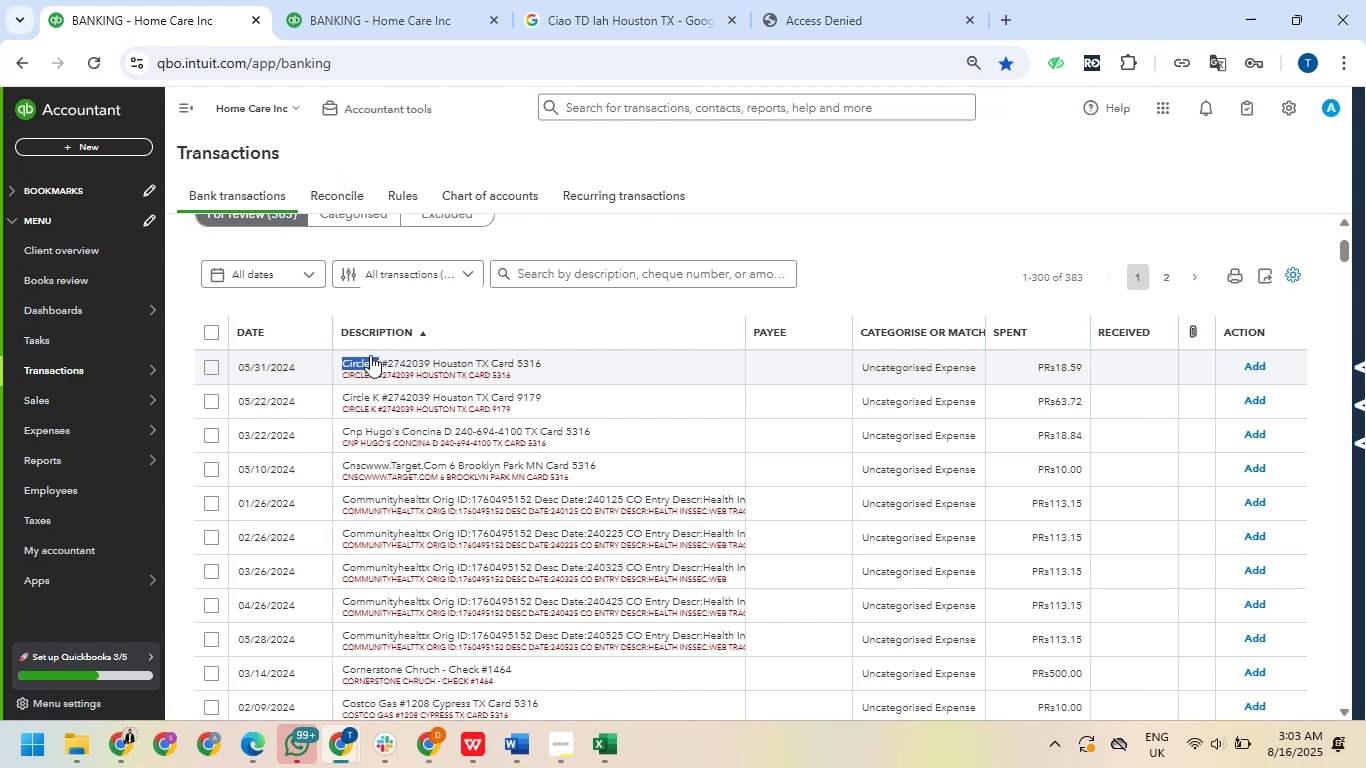 
key(Control+C)
 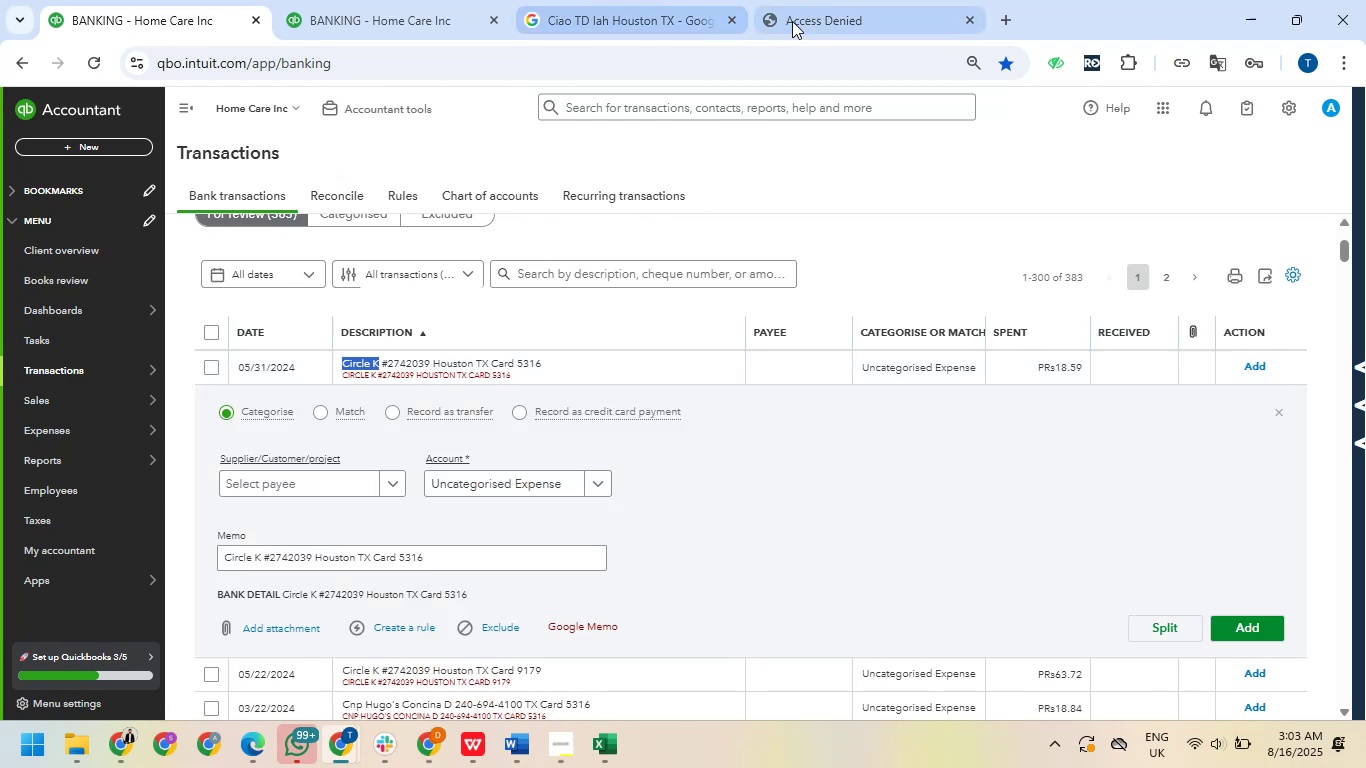 
left_click([621, 34])
 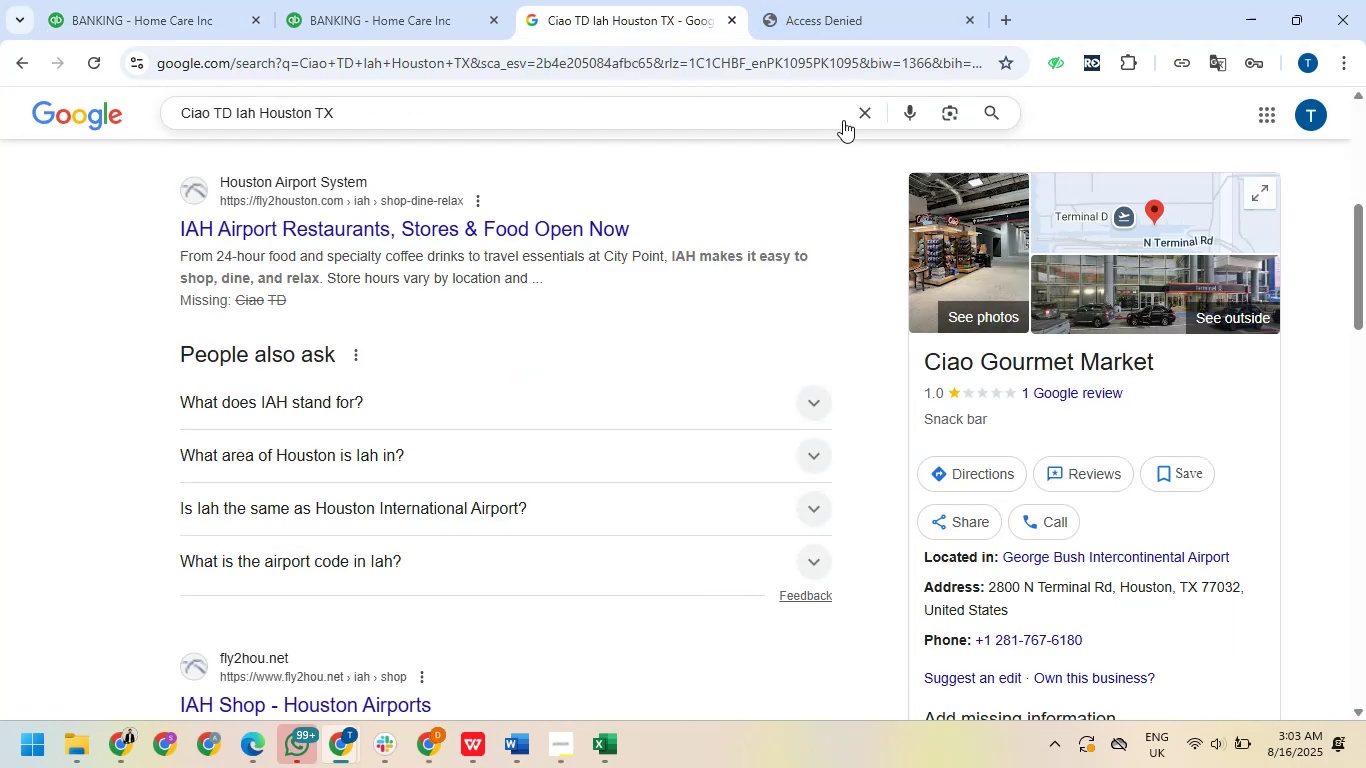 
left_click([858, 115])
 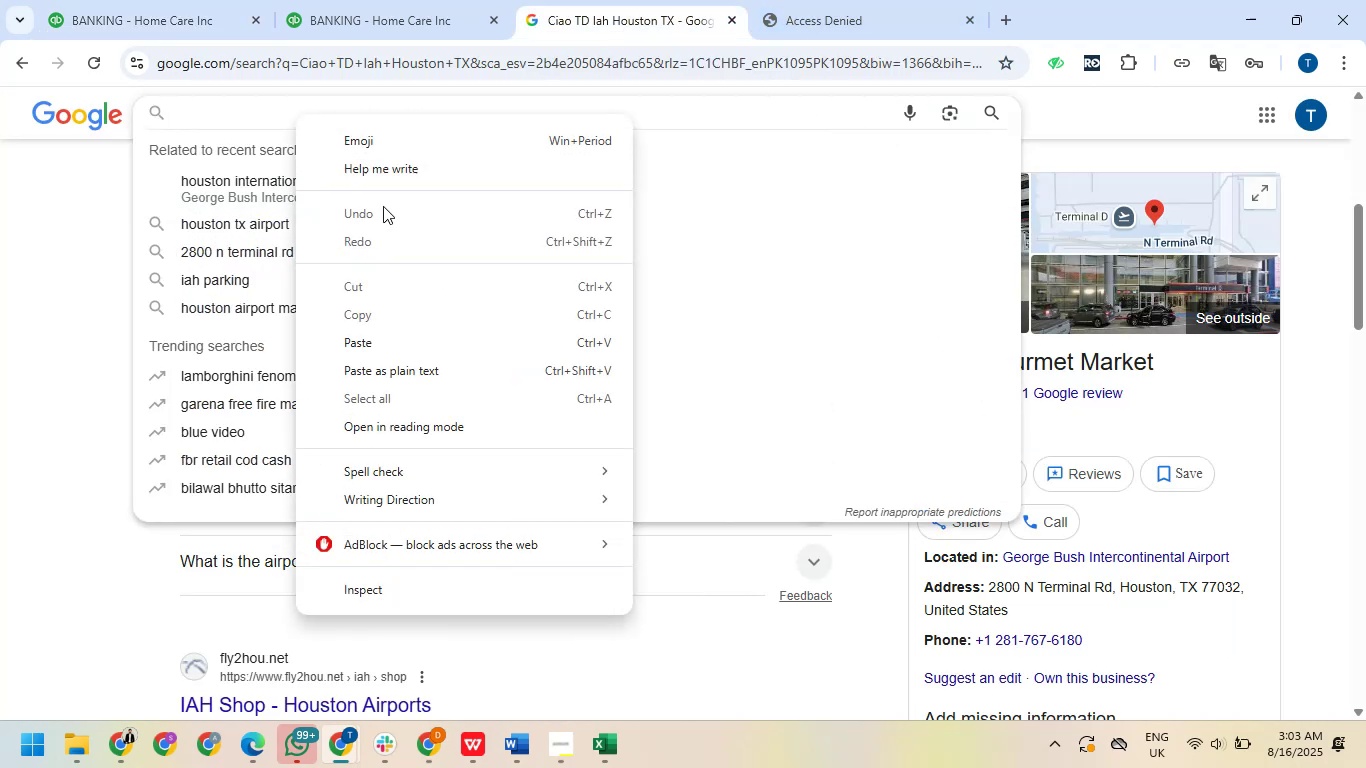 
left_click([369, 346])
 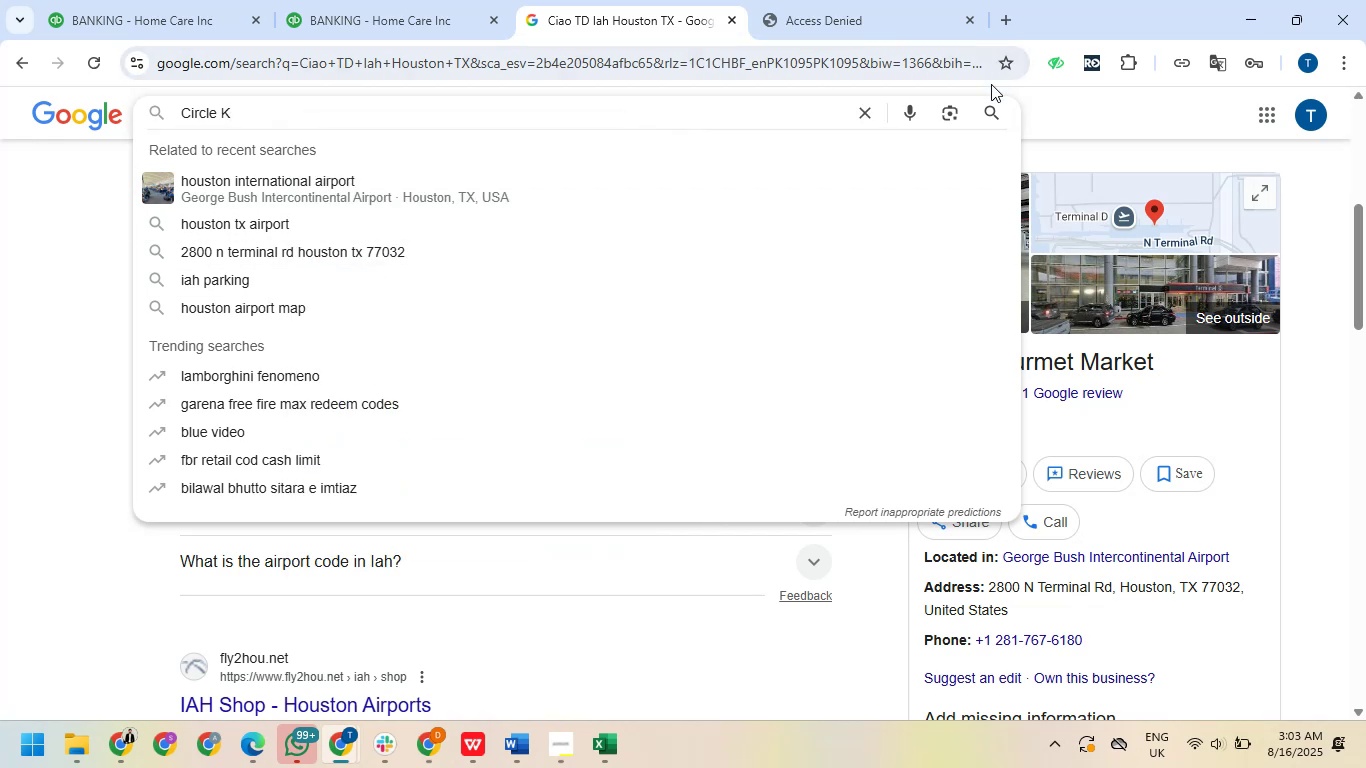 
left_click([991, 112])
 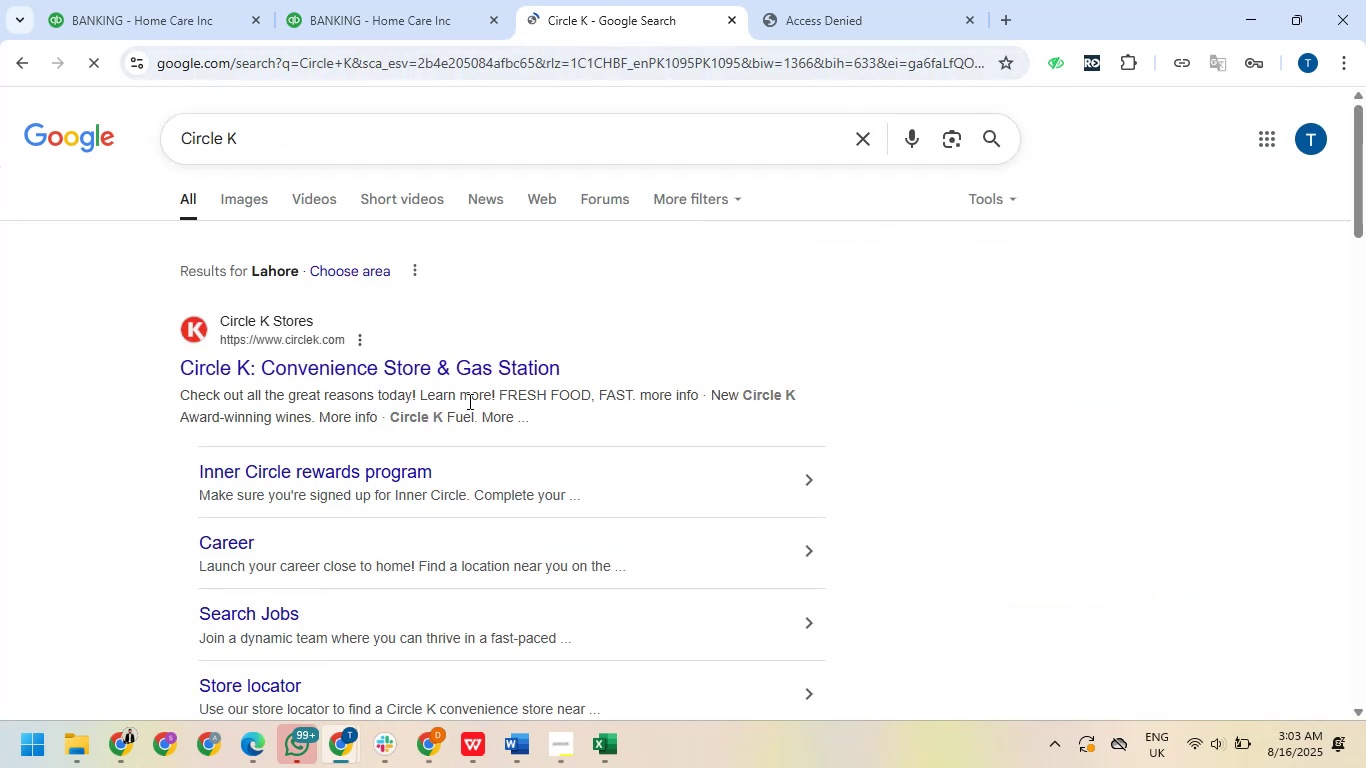 
wait(6.87)
 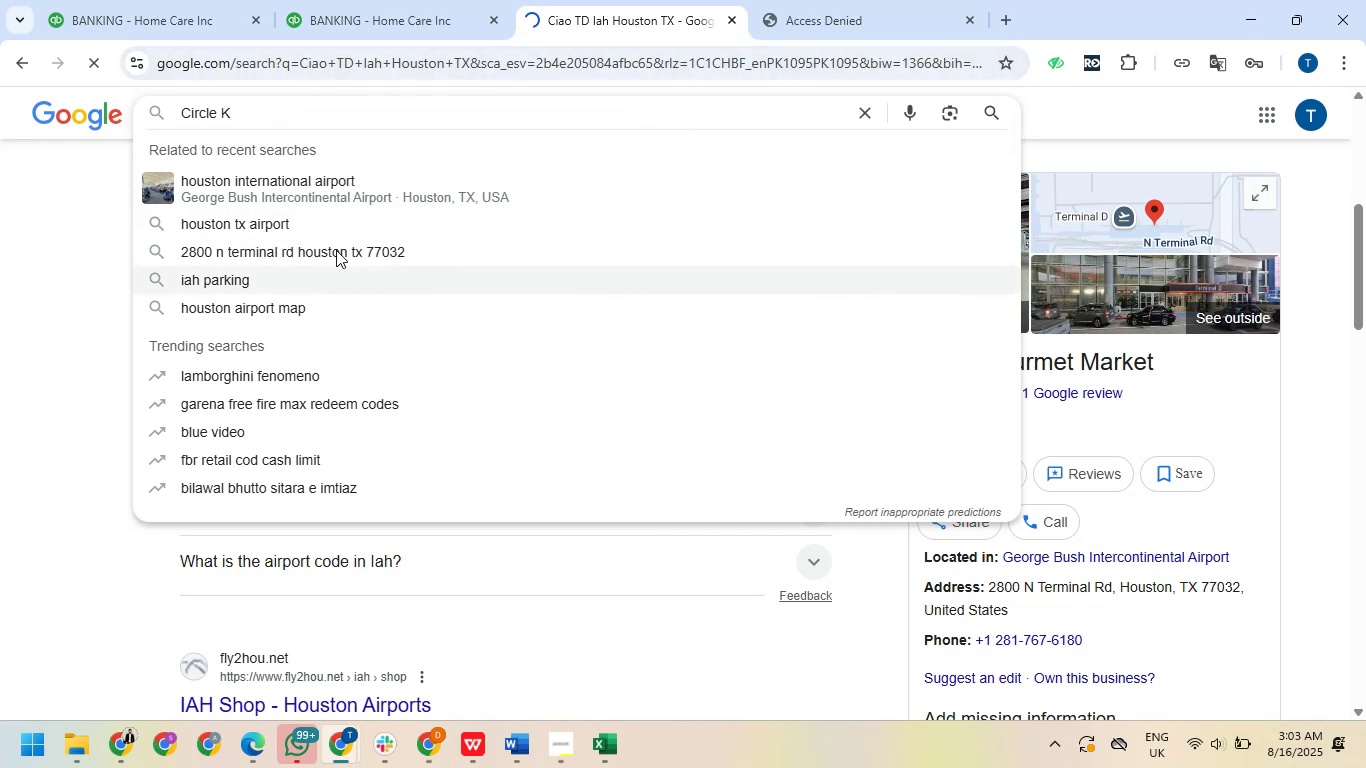 
left_click([208, 9])
 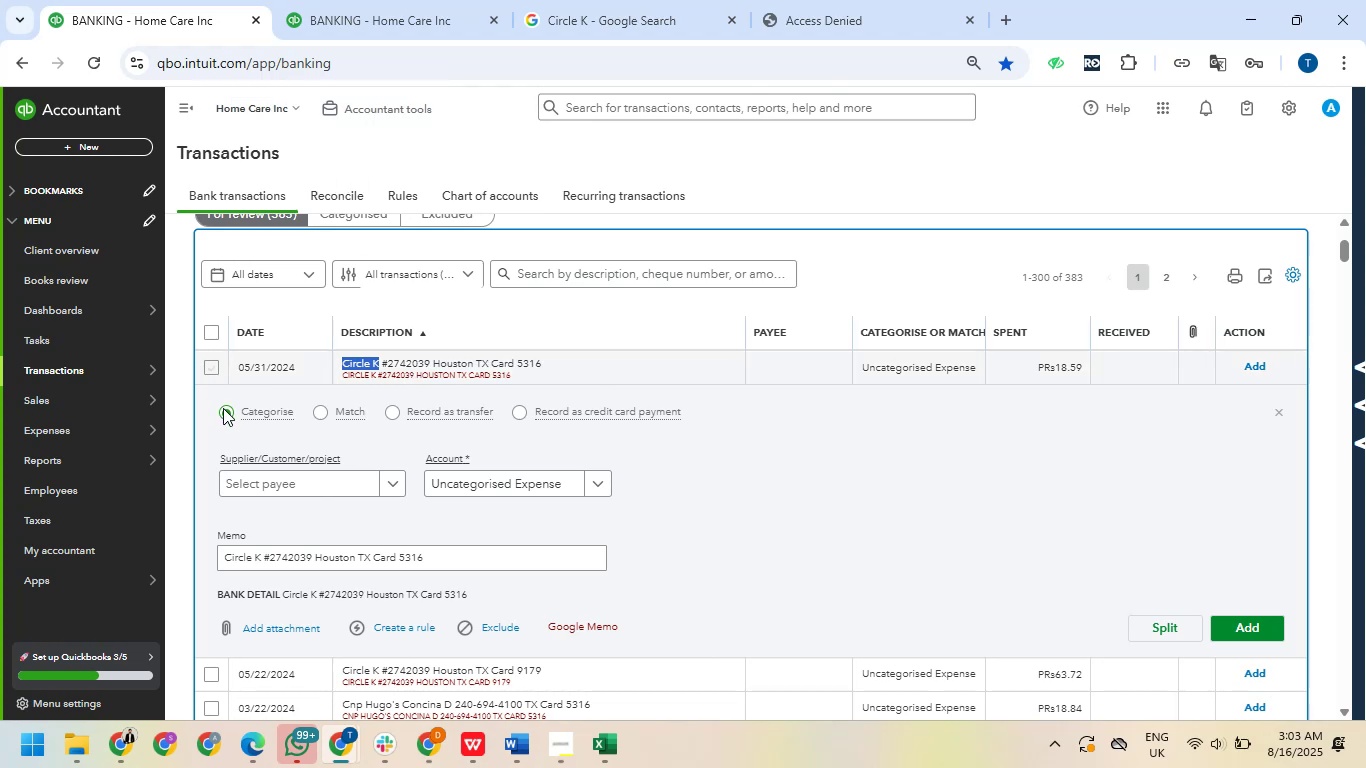 
wait(10.03)
 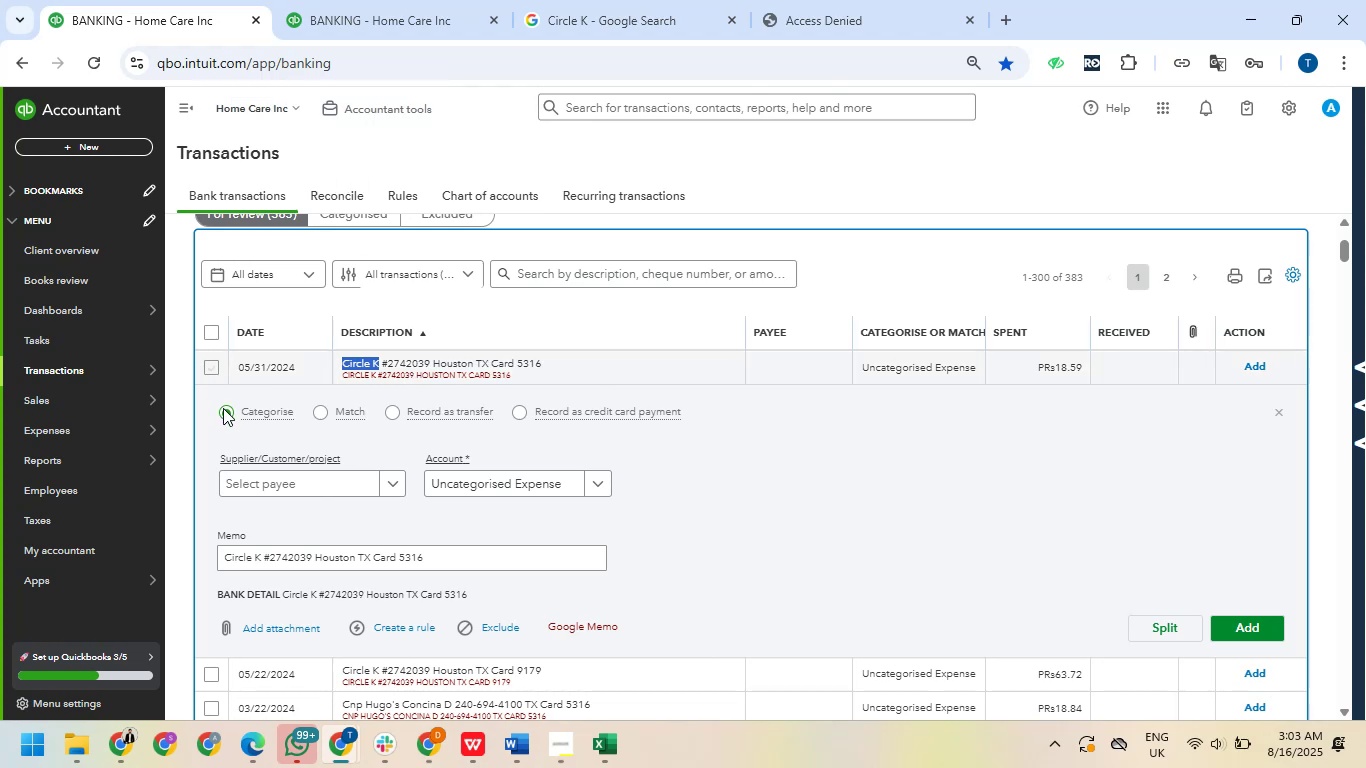 
left_click([213, 402])
 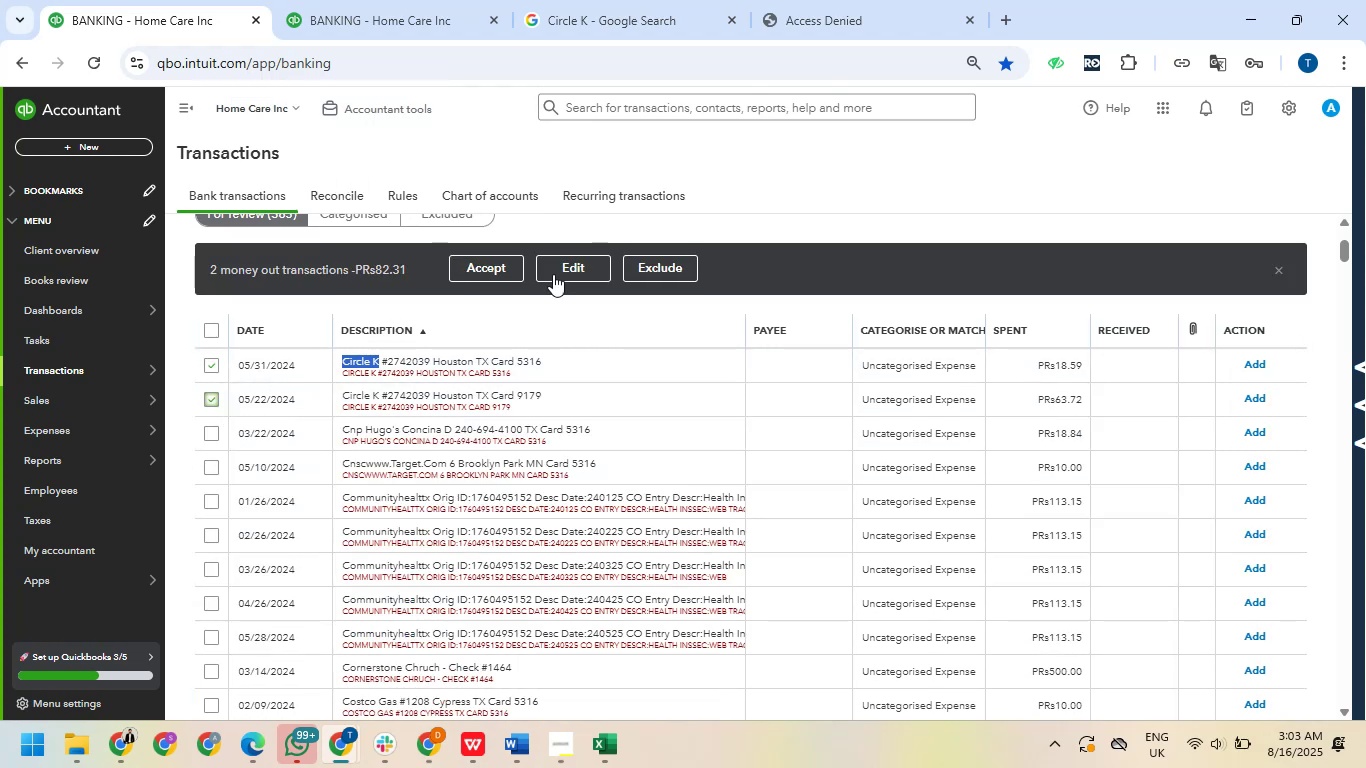 
left_click([562, 268])
 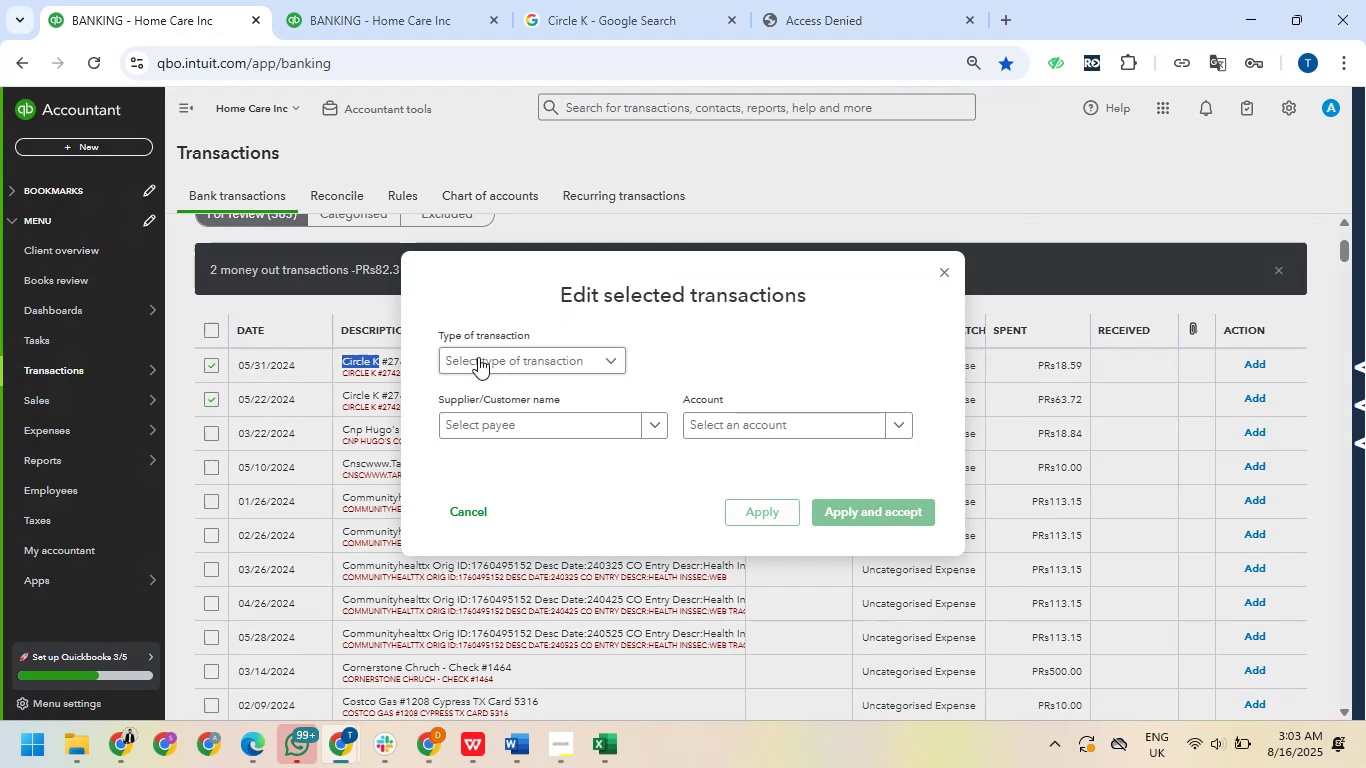 
left_click([476, 358])
 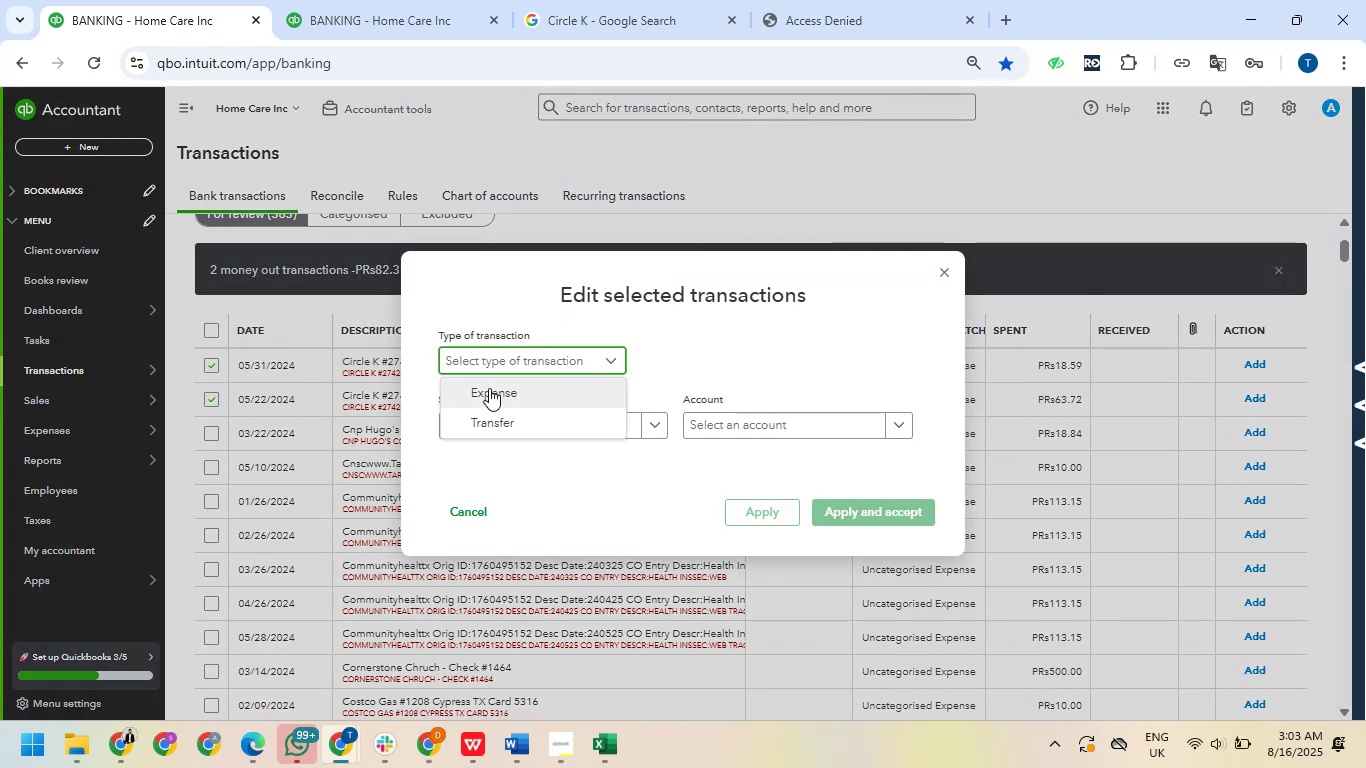 
left_click([489, 388])
 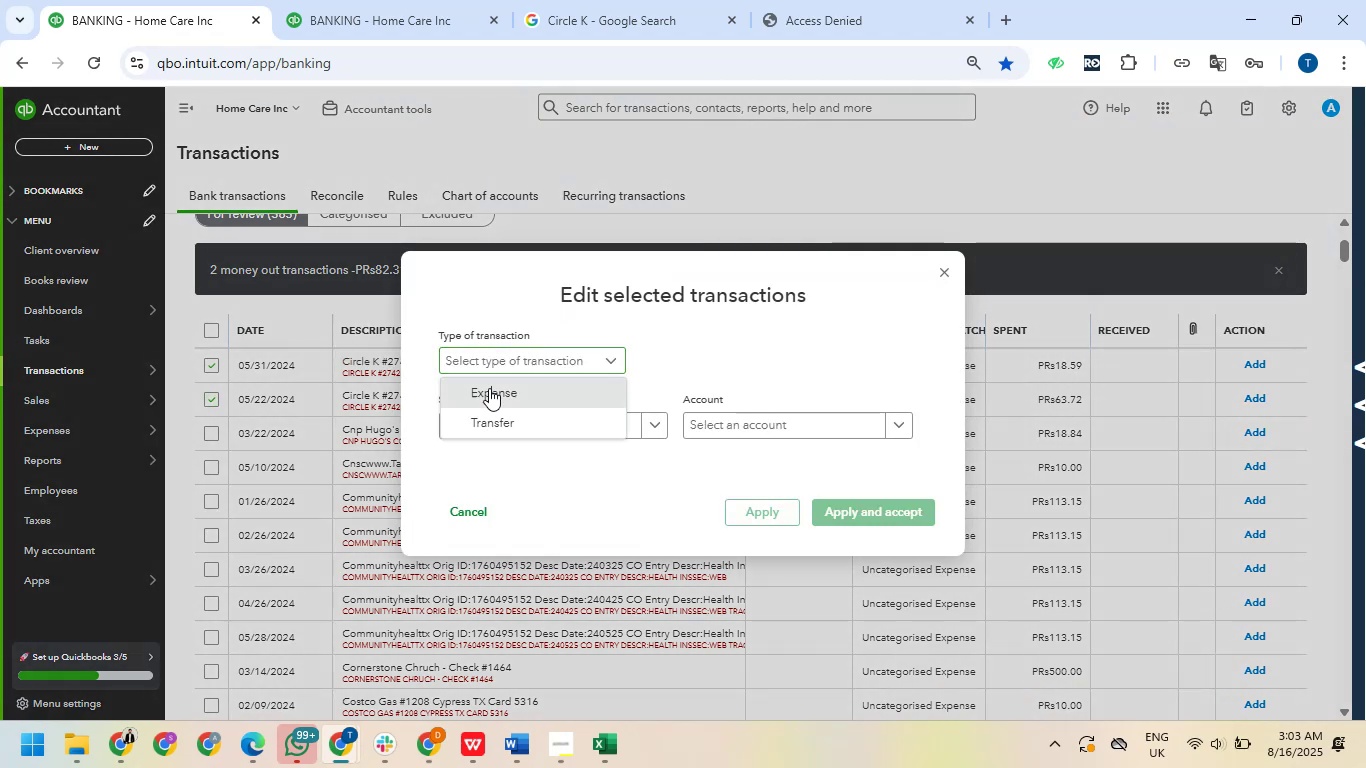 
mouse_move([516, 426])
 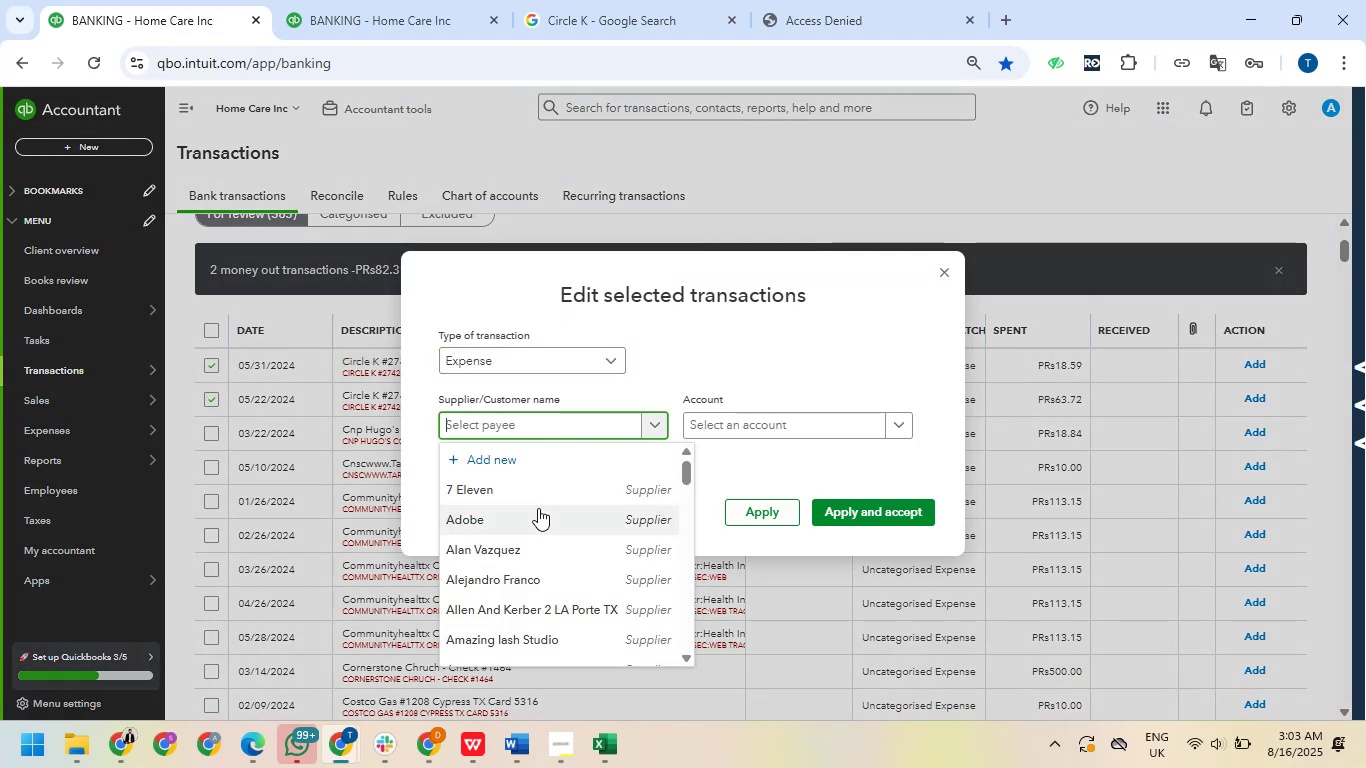 
scroll: coordinate [537, 508], scroll_direction: down, amount: 3.0
 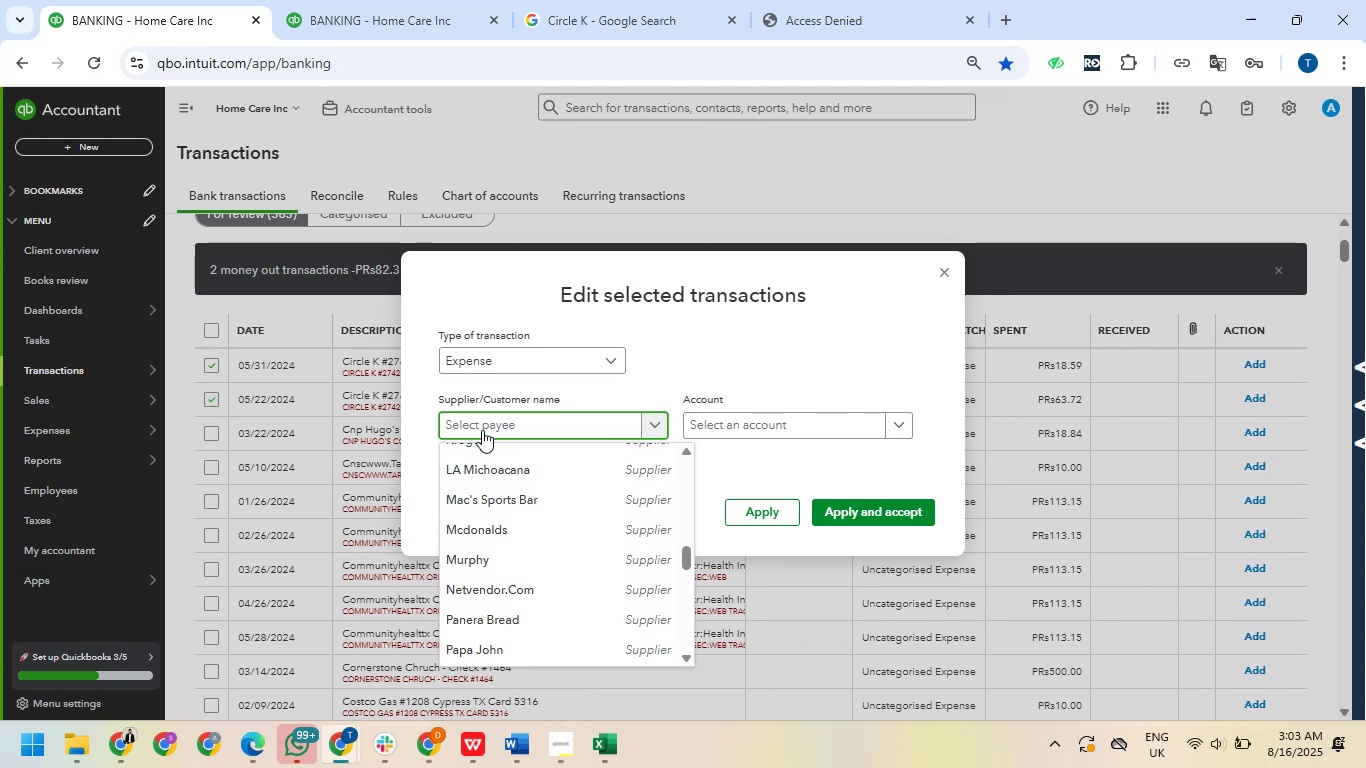 
key(K)
 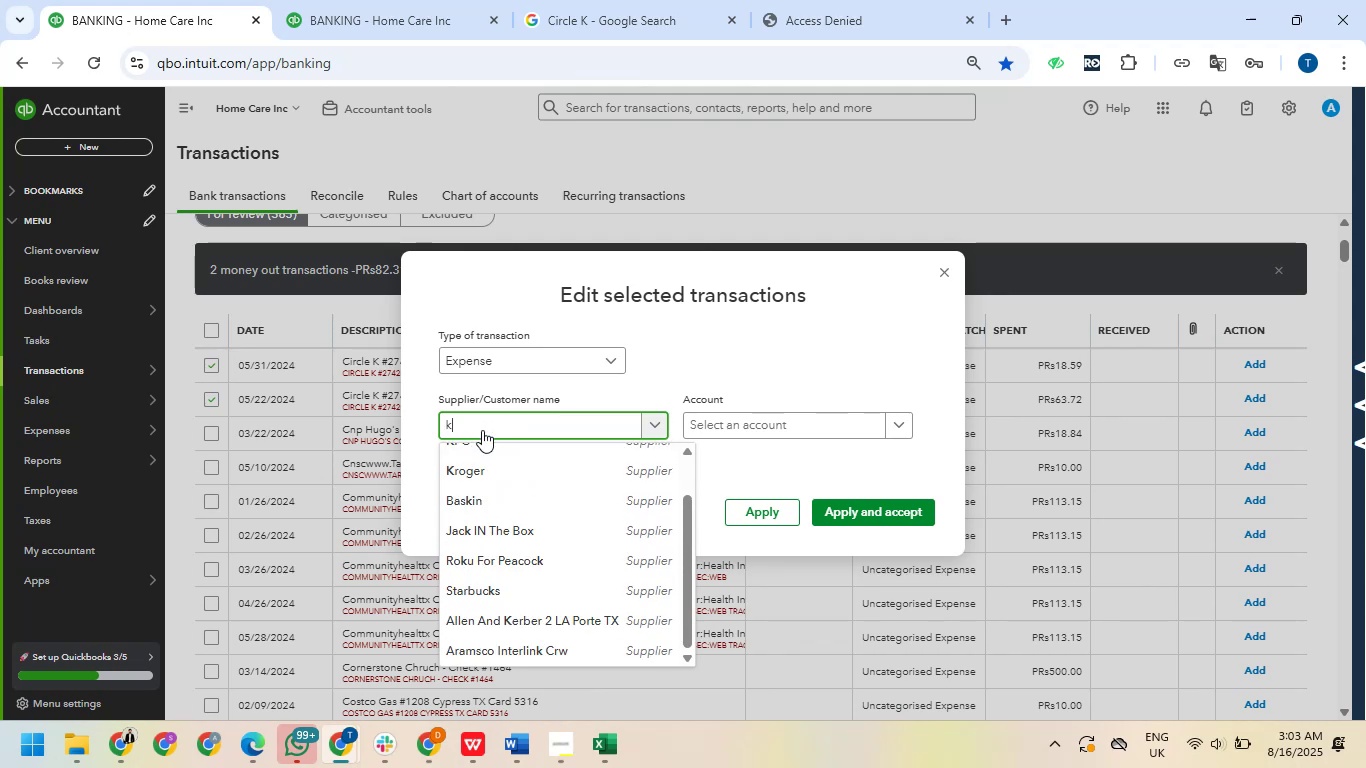 
key(Backspace)
key(Backspace)
type(cirkle k)
 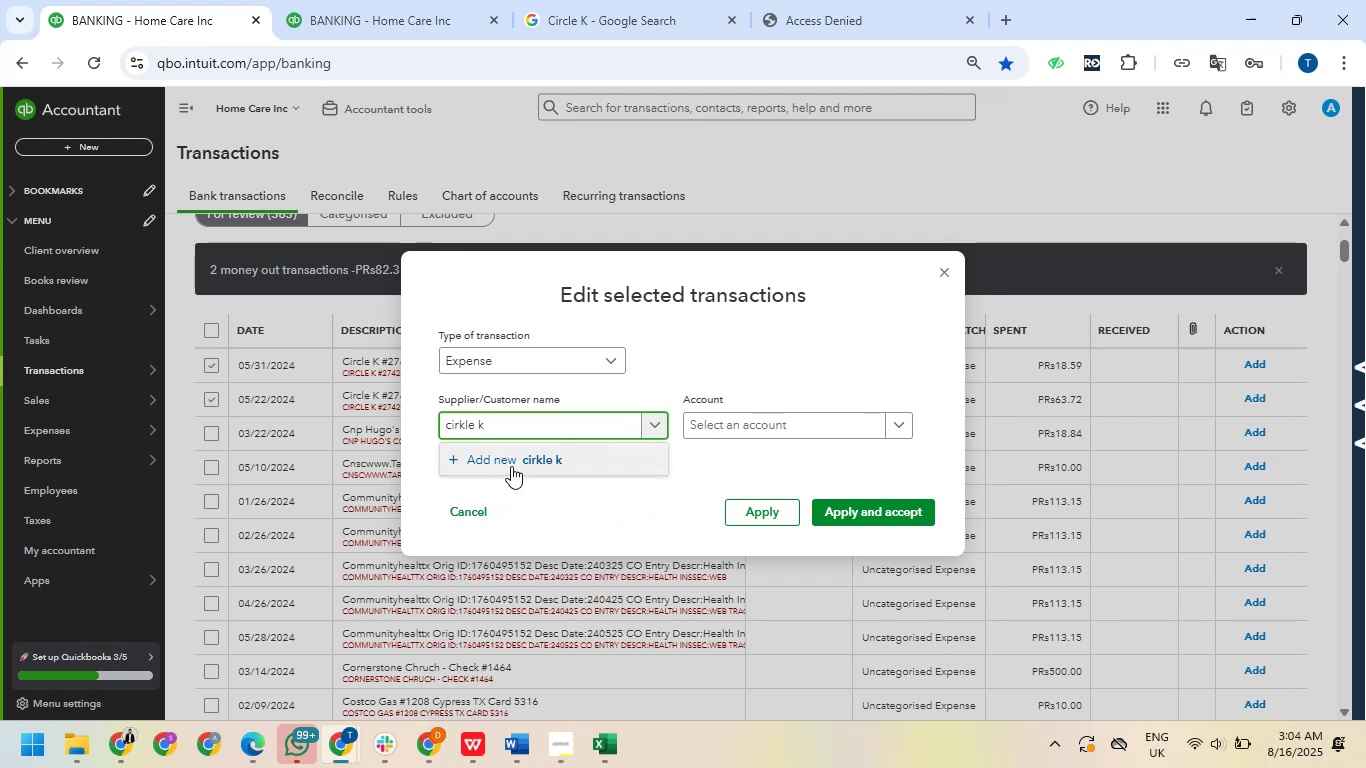 
left_click([512, 455])
 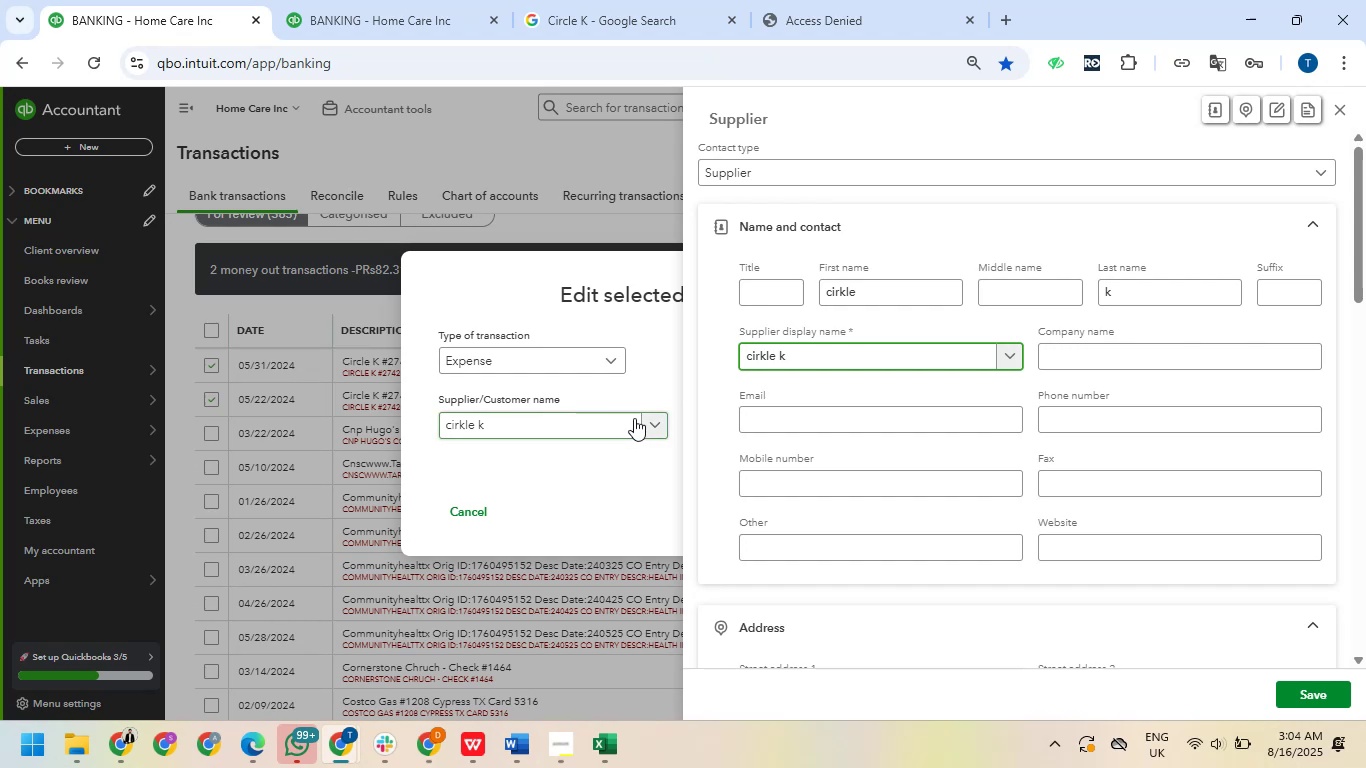 
wait(7.69)
 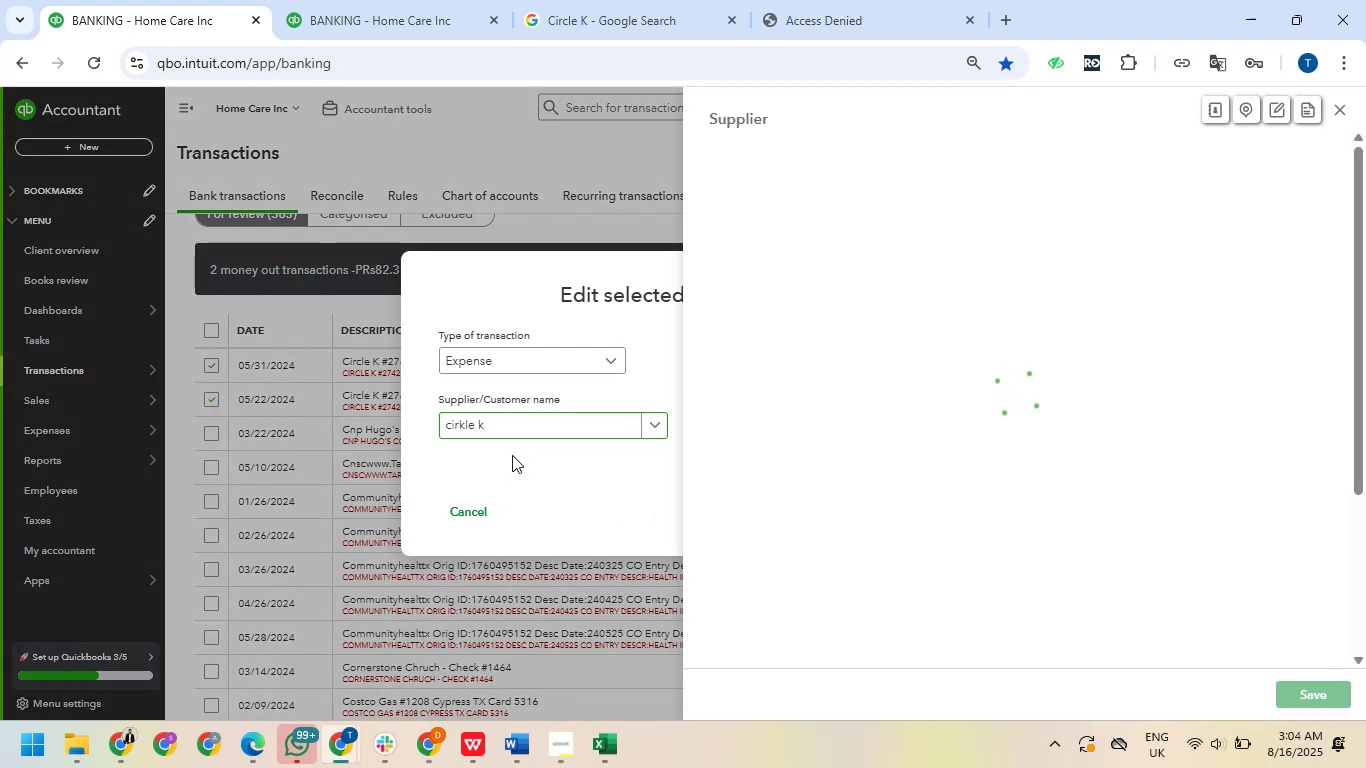 
left_click([1295, 698])
 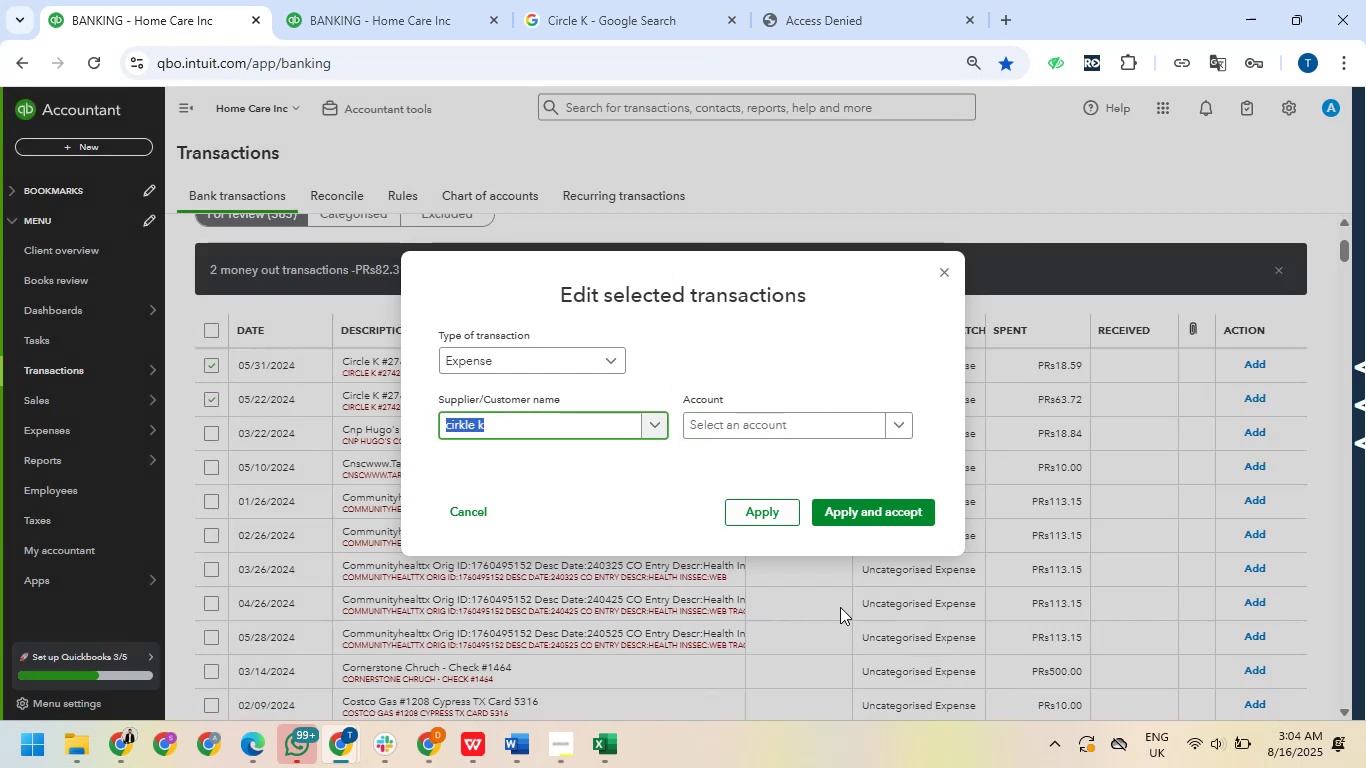 
left_click([738, 427])
 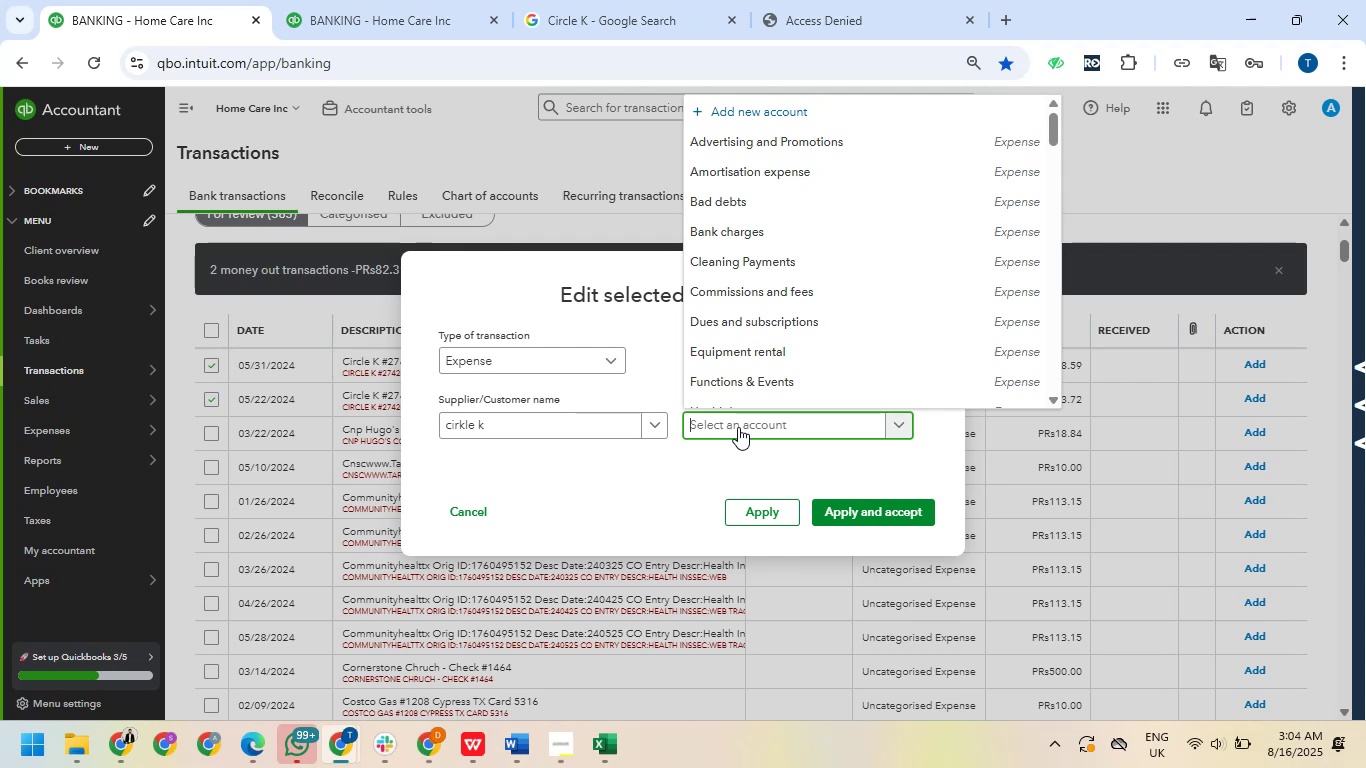 
type(oil)
 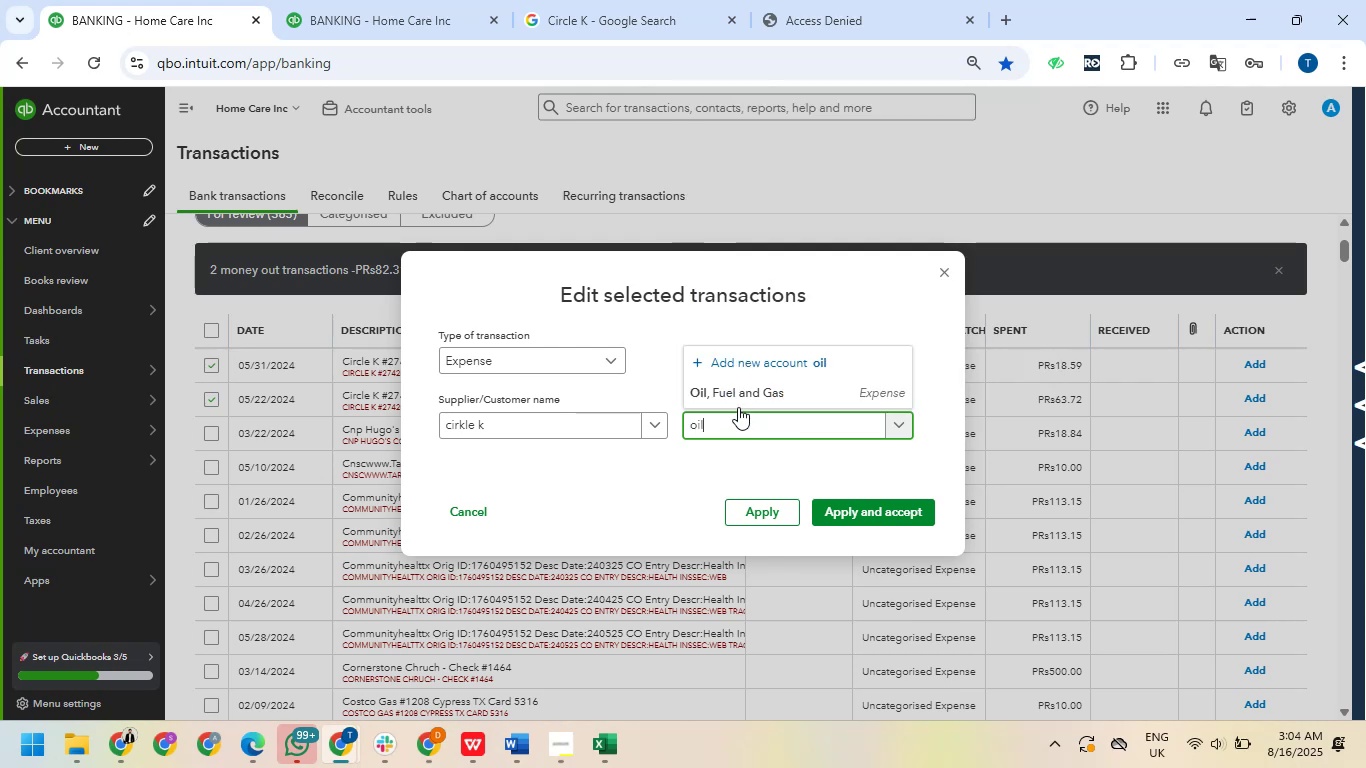 
left_click([738, 388])
 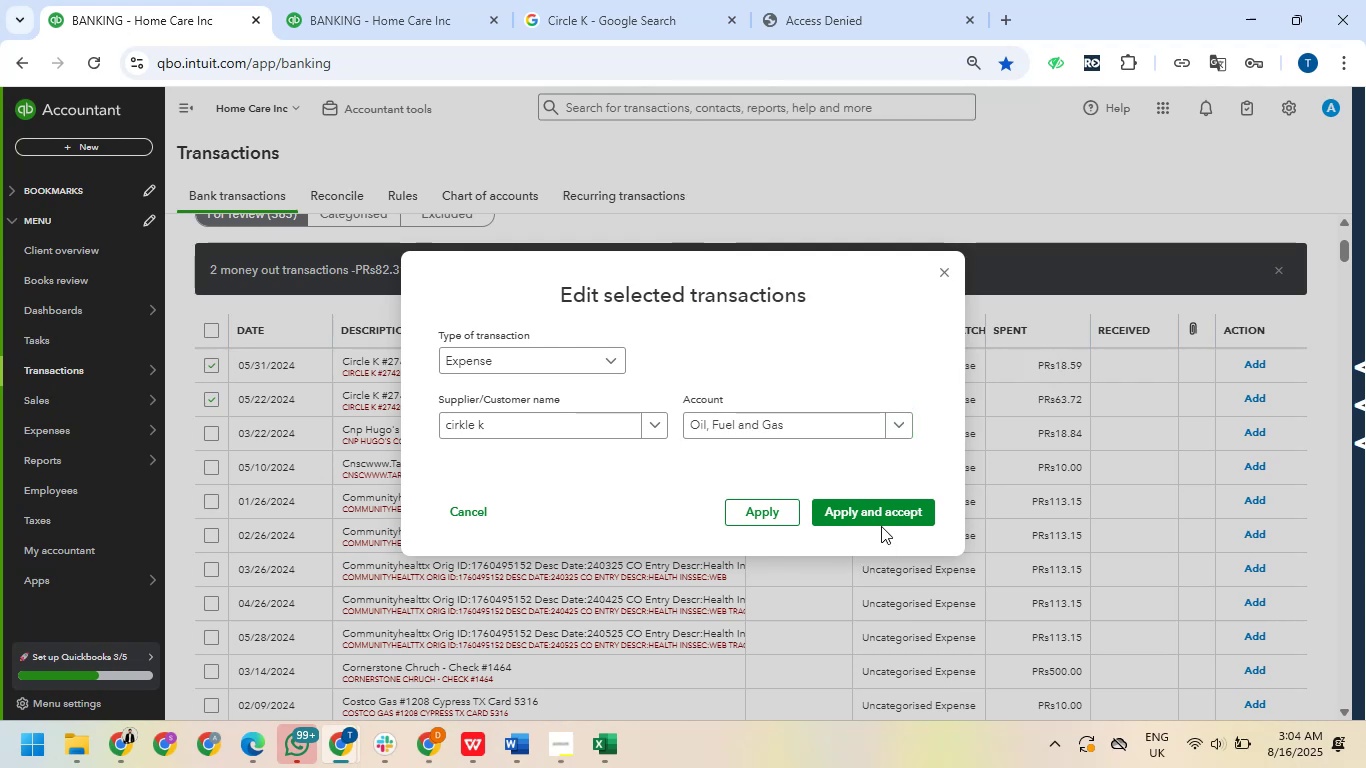 
left_click([869, 505])
 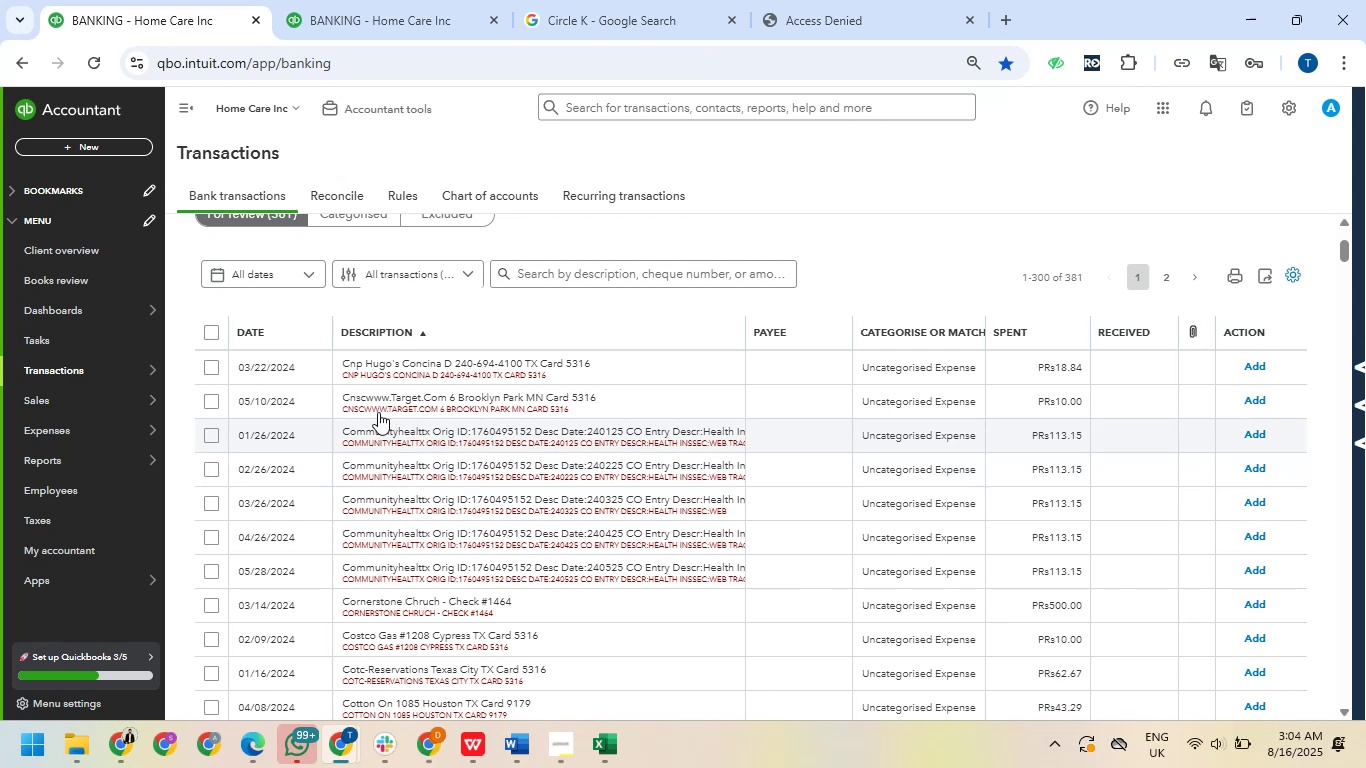 
wait(19.13)
 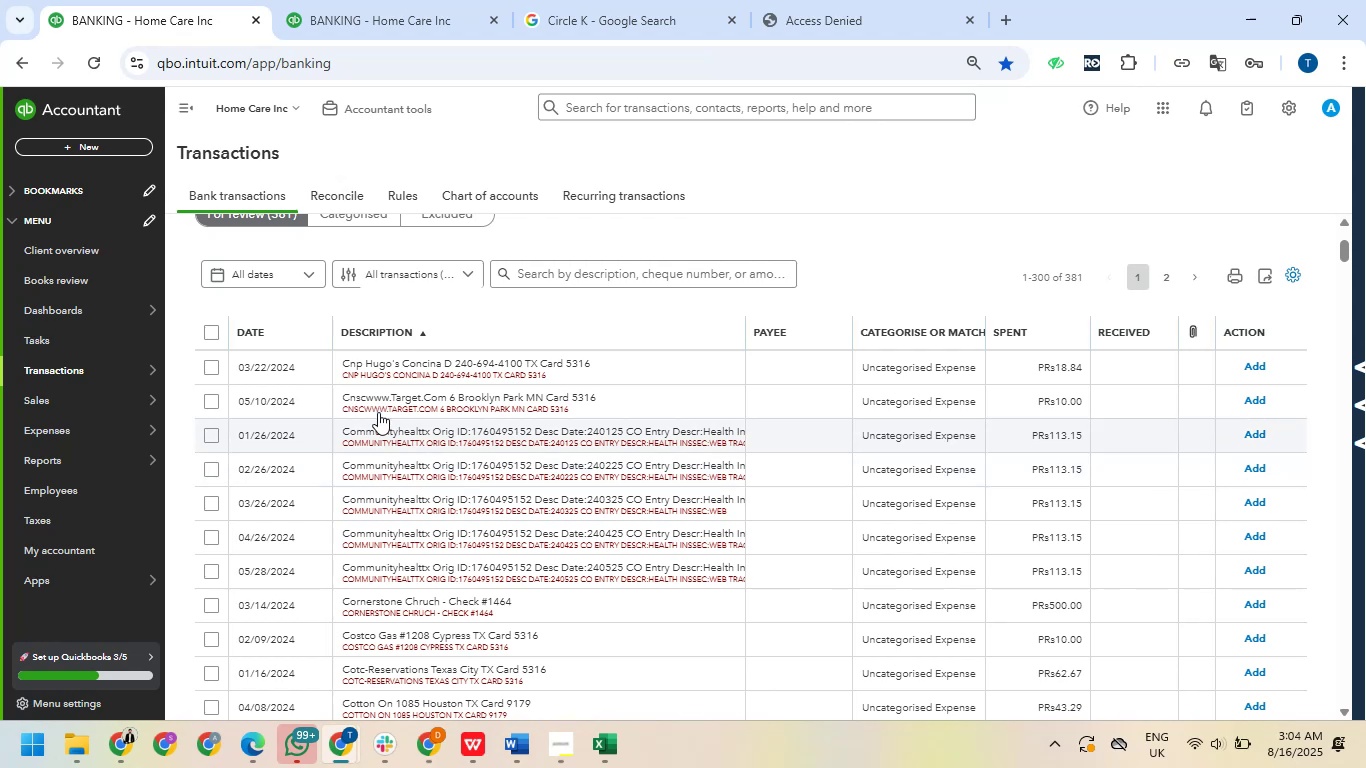 
left_click([380, 377])
 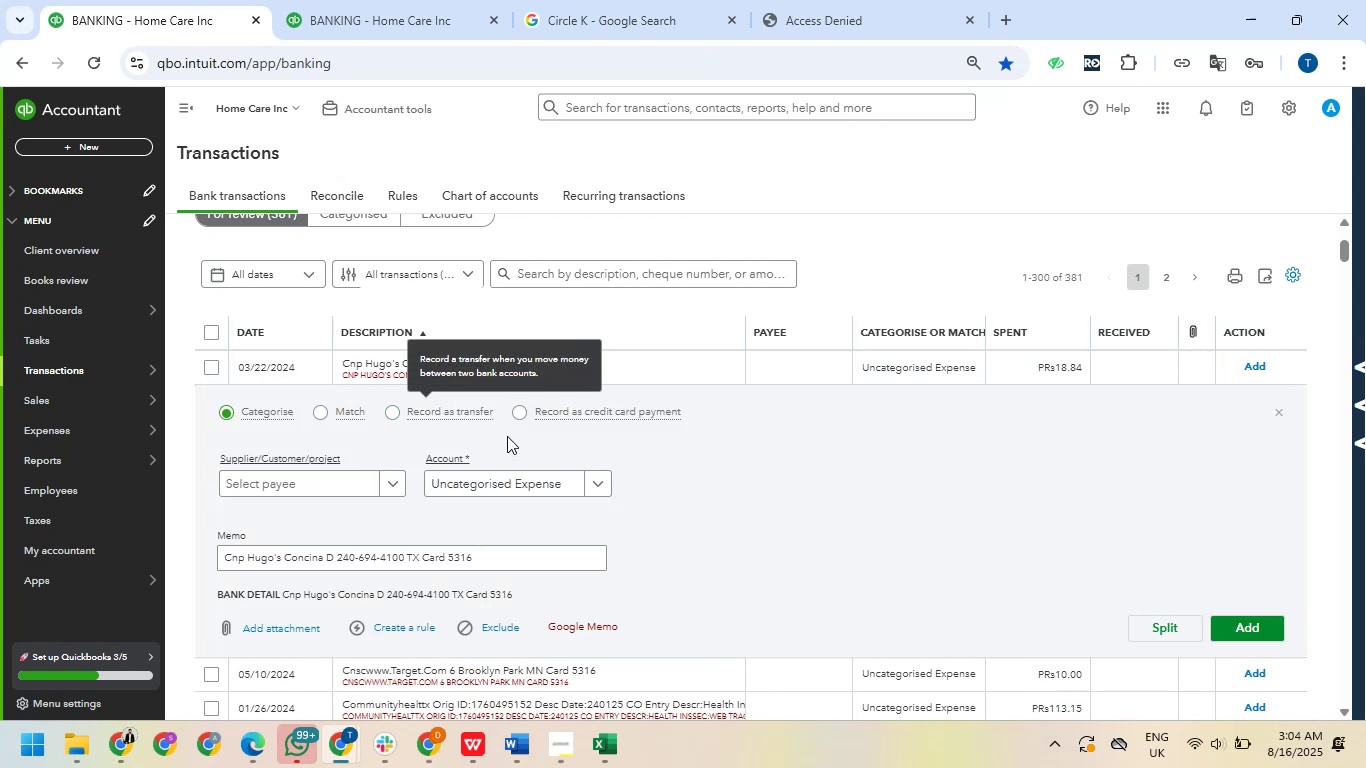 
left_click([466, 488])
 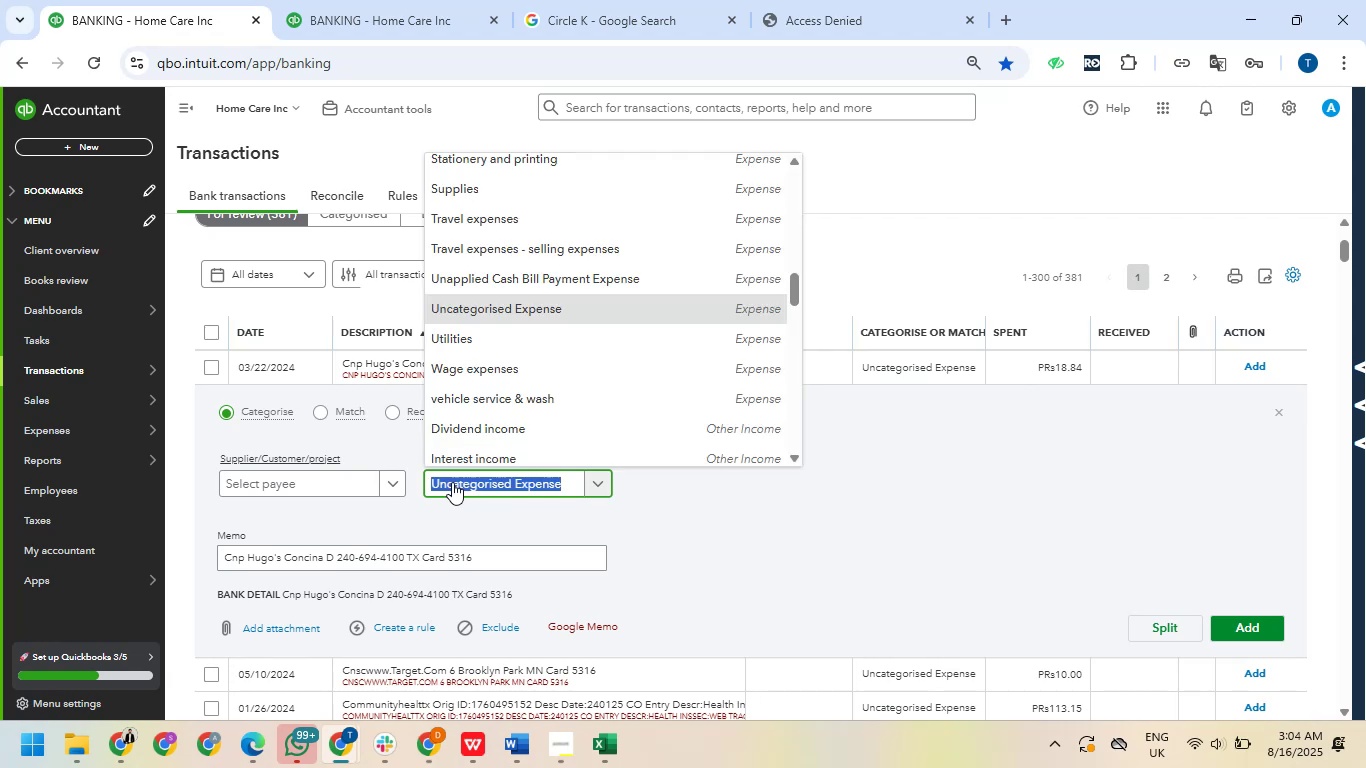 
type(meal)
 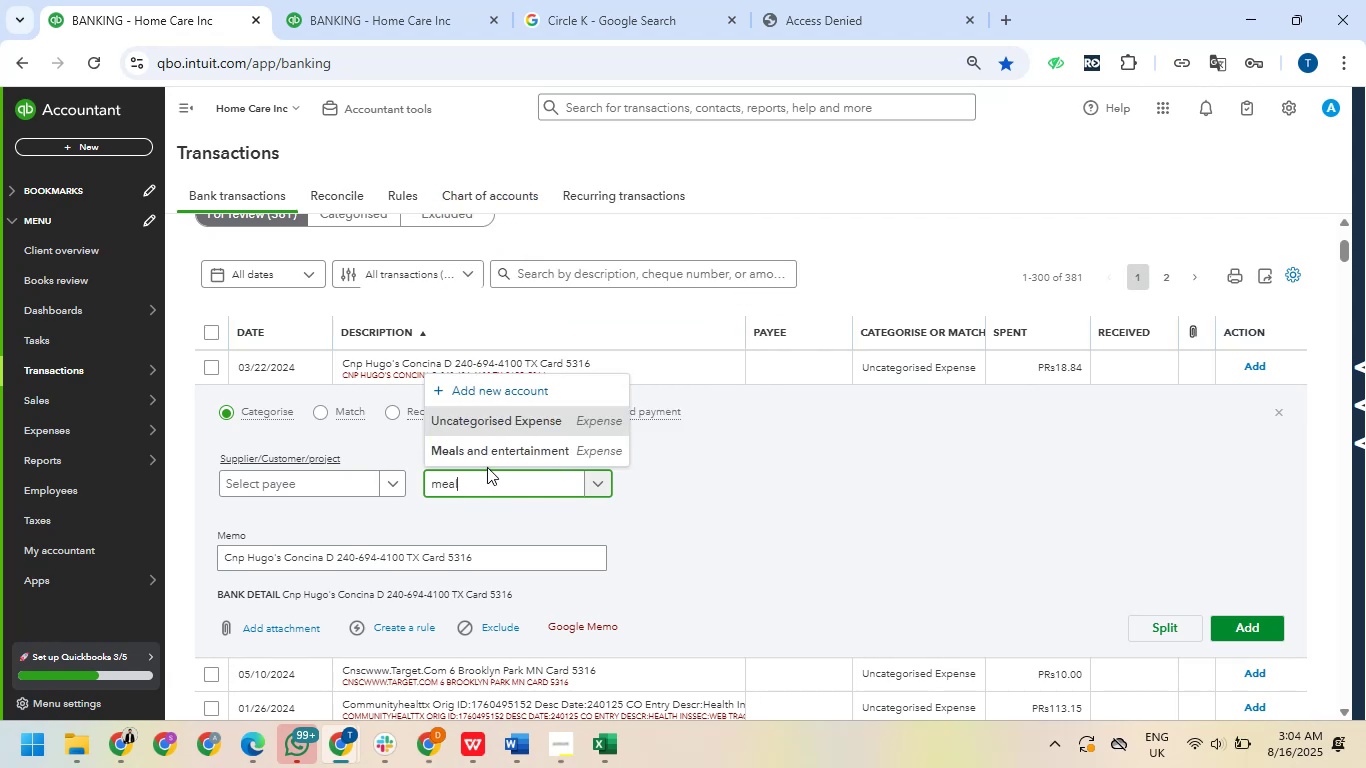 
left_click([497, 456])
 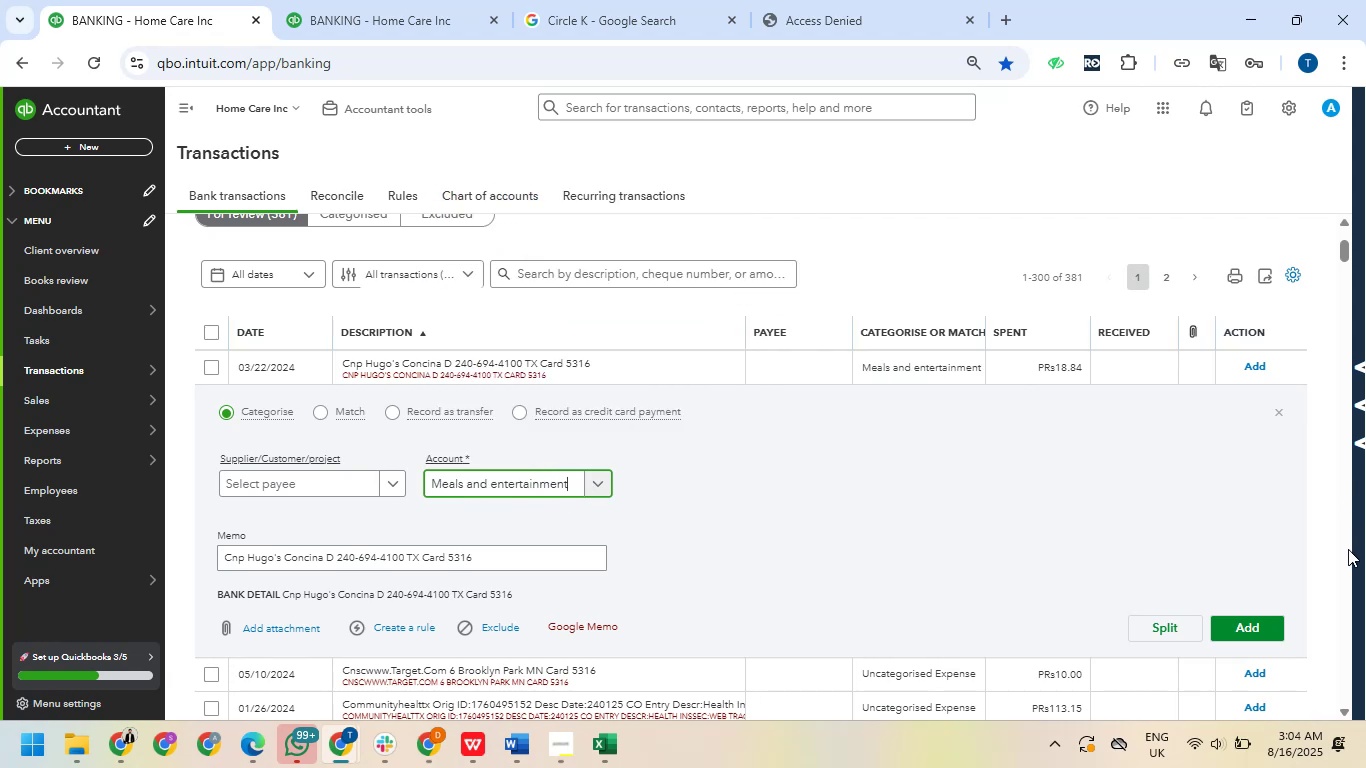 
left_click([1247, 625])
 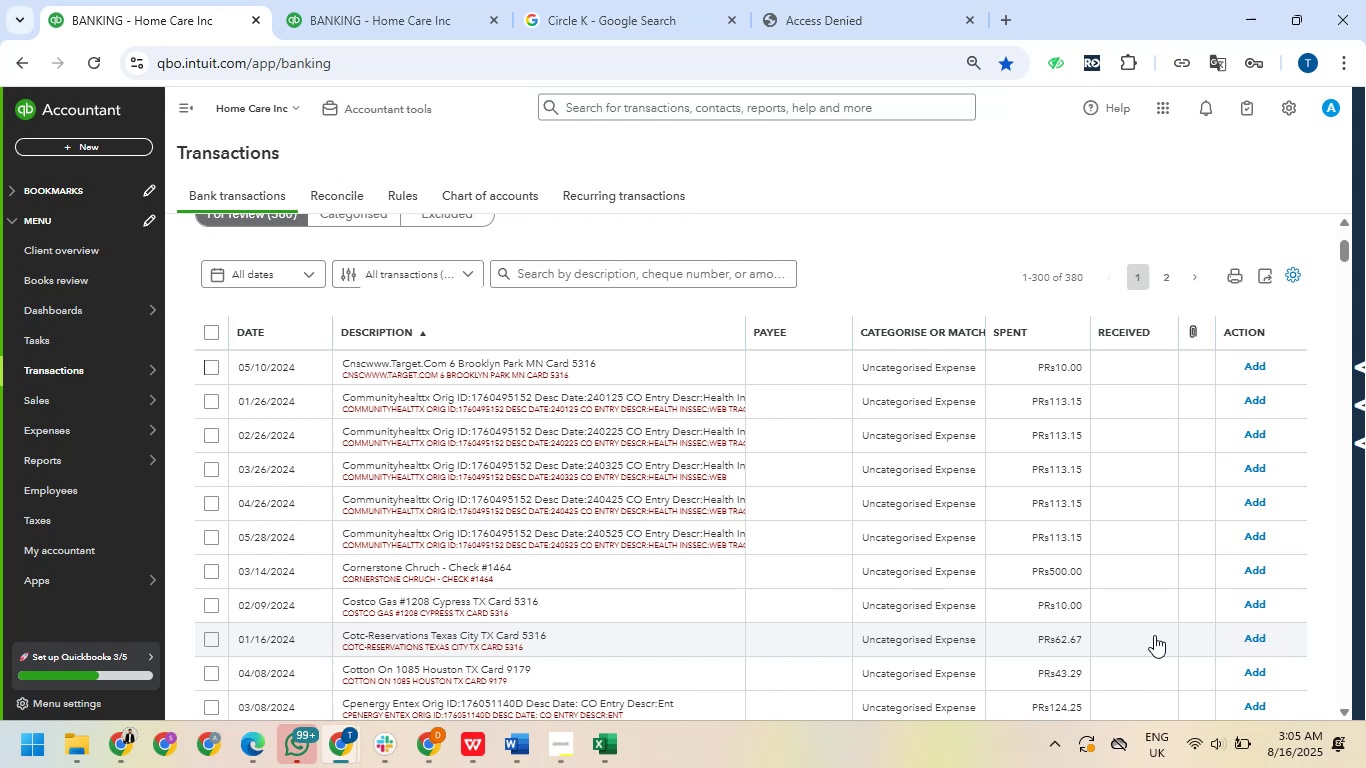 
wait(26.99)
 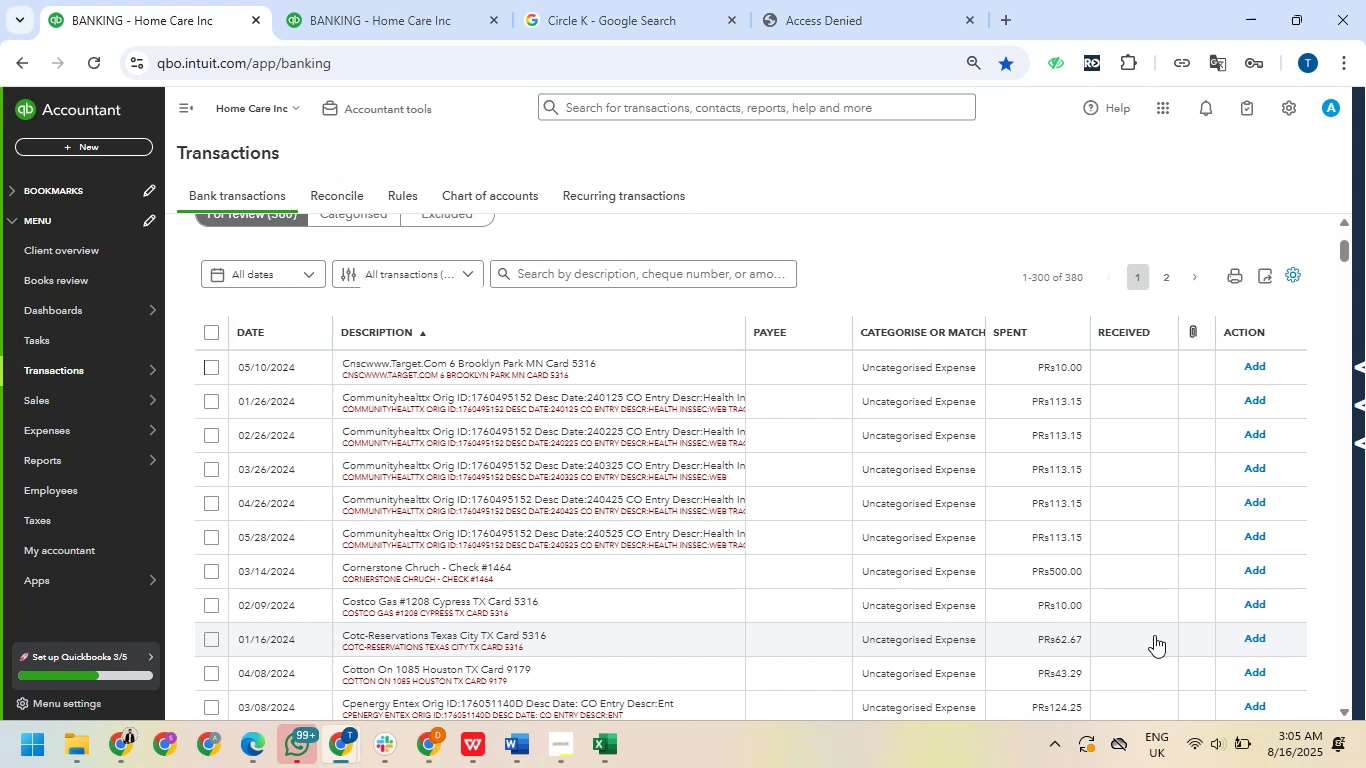 
left_click([467, 366])
 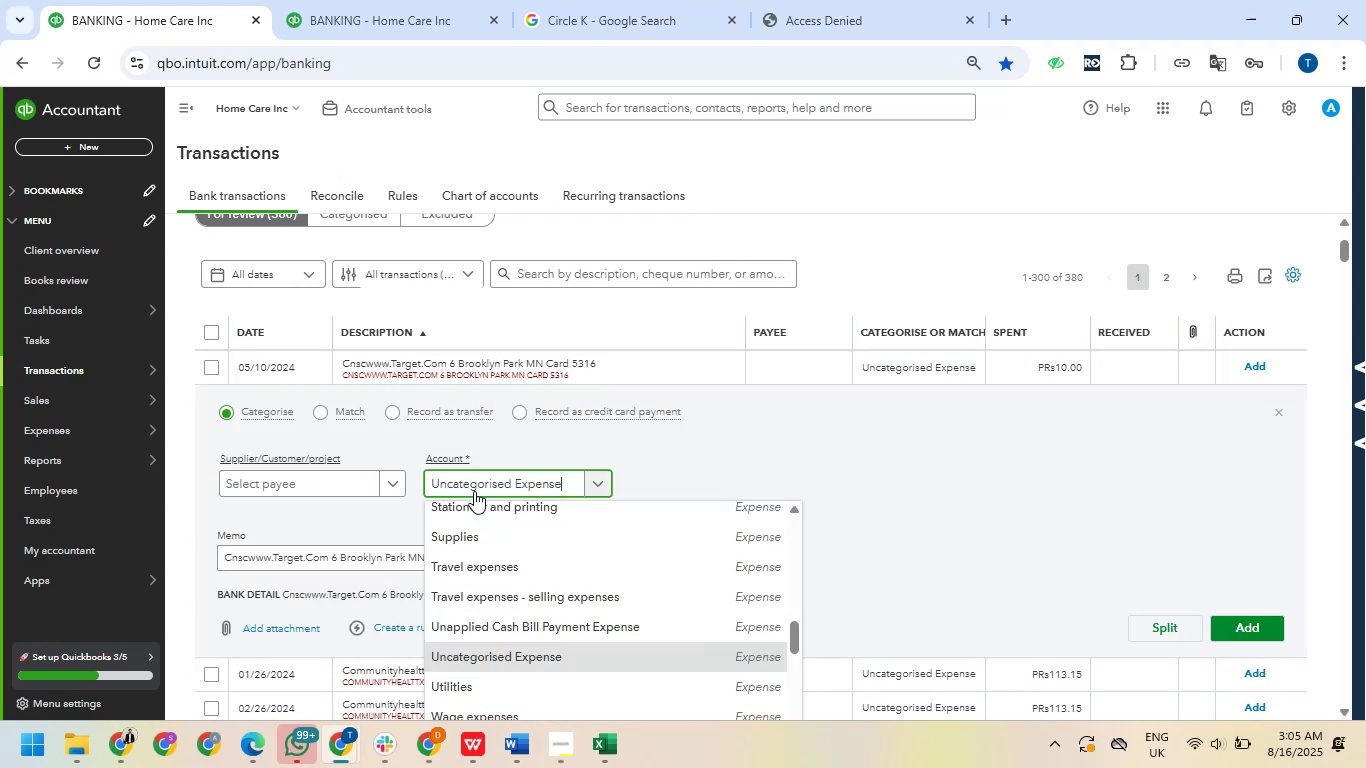 
type(meal)
 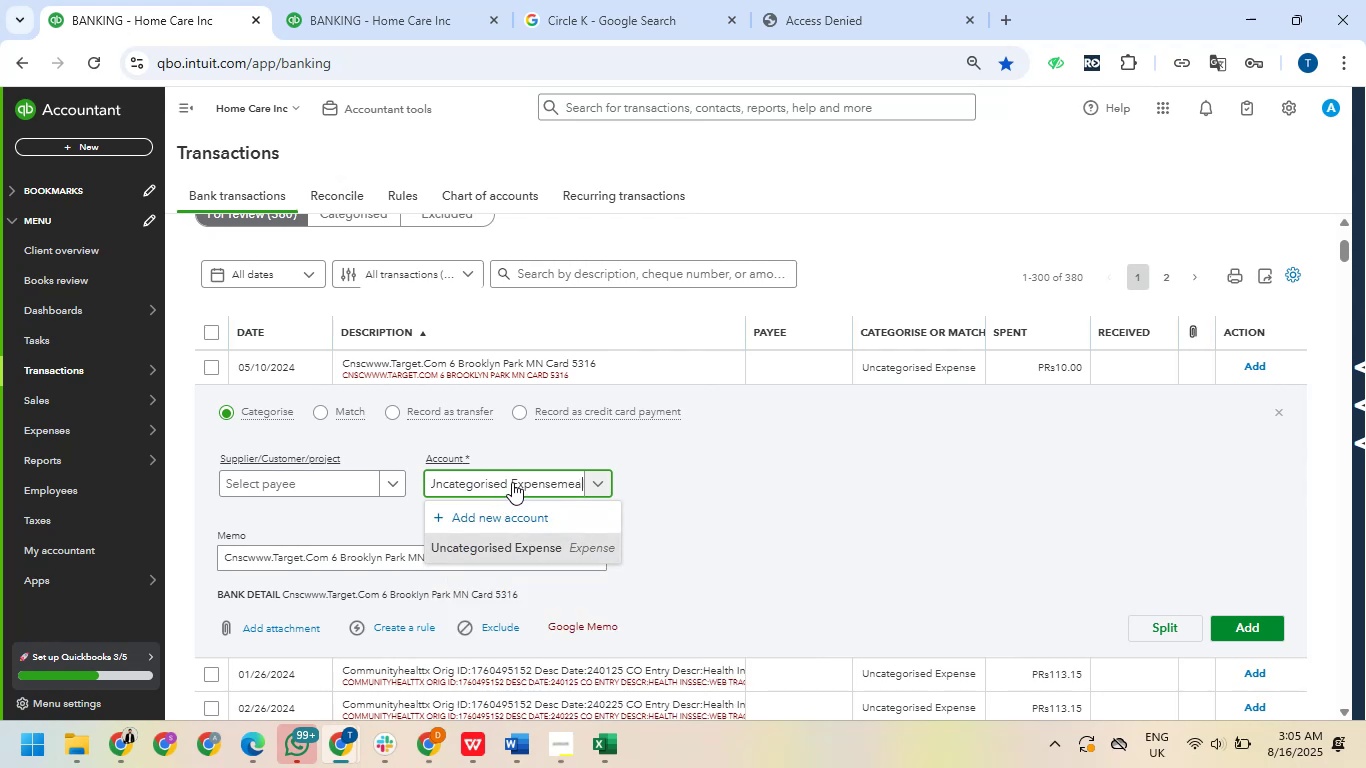 
wait(5.64)
 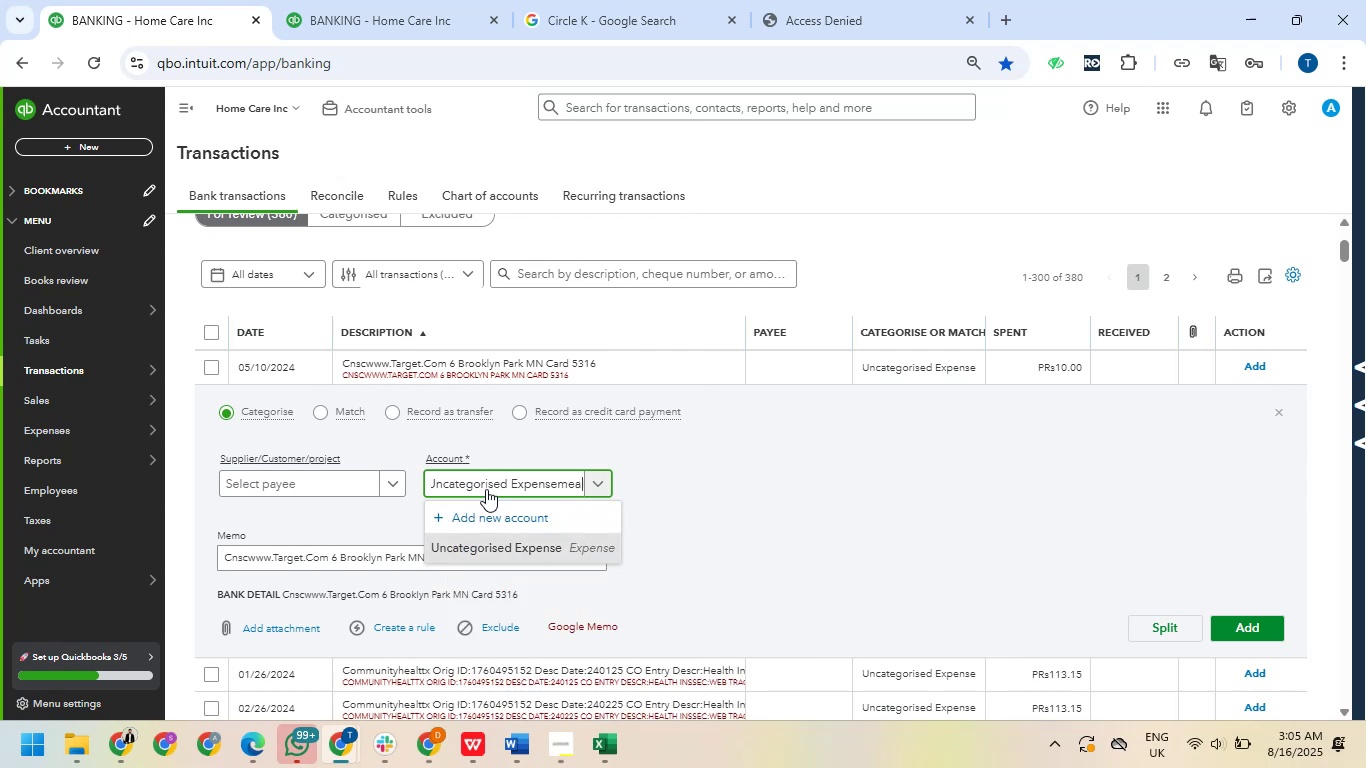 
type(meal)
 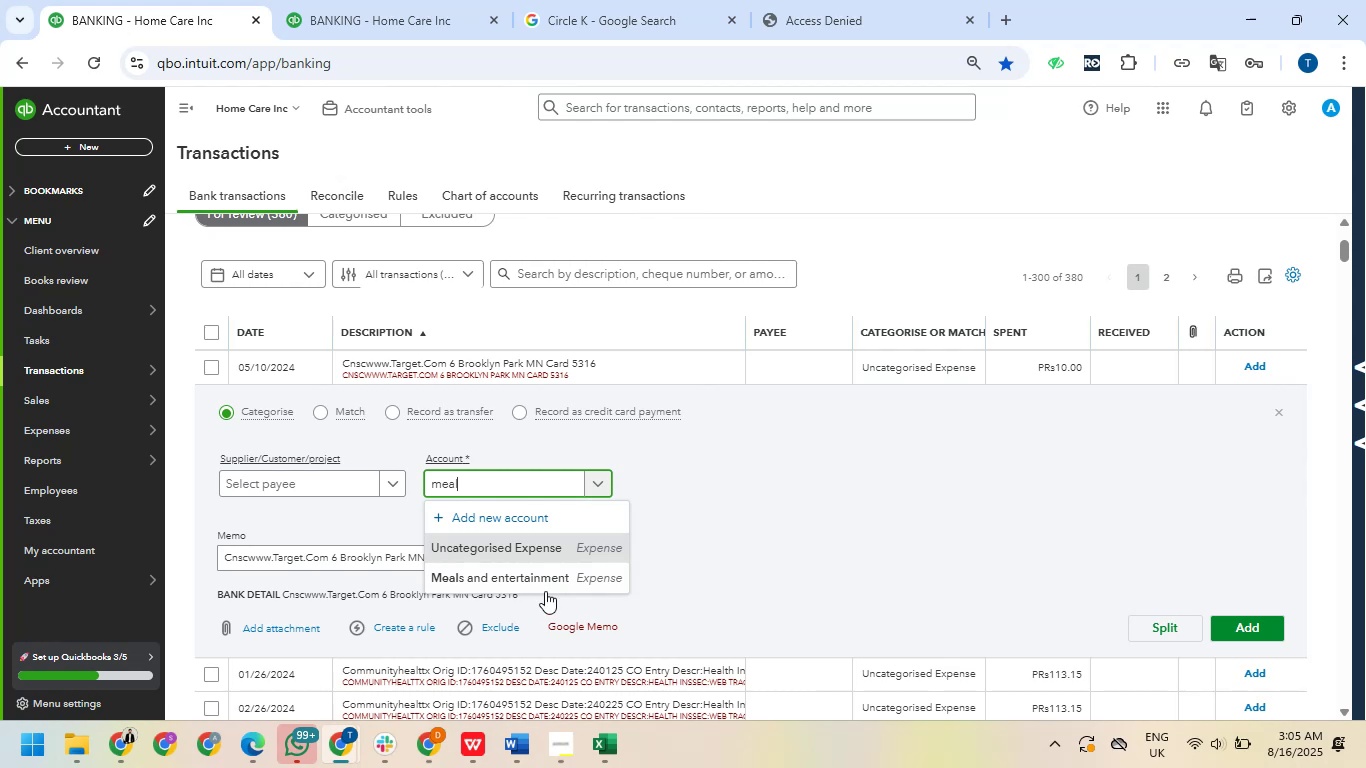 
left_click([545, 583])
 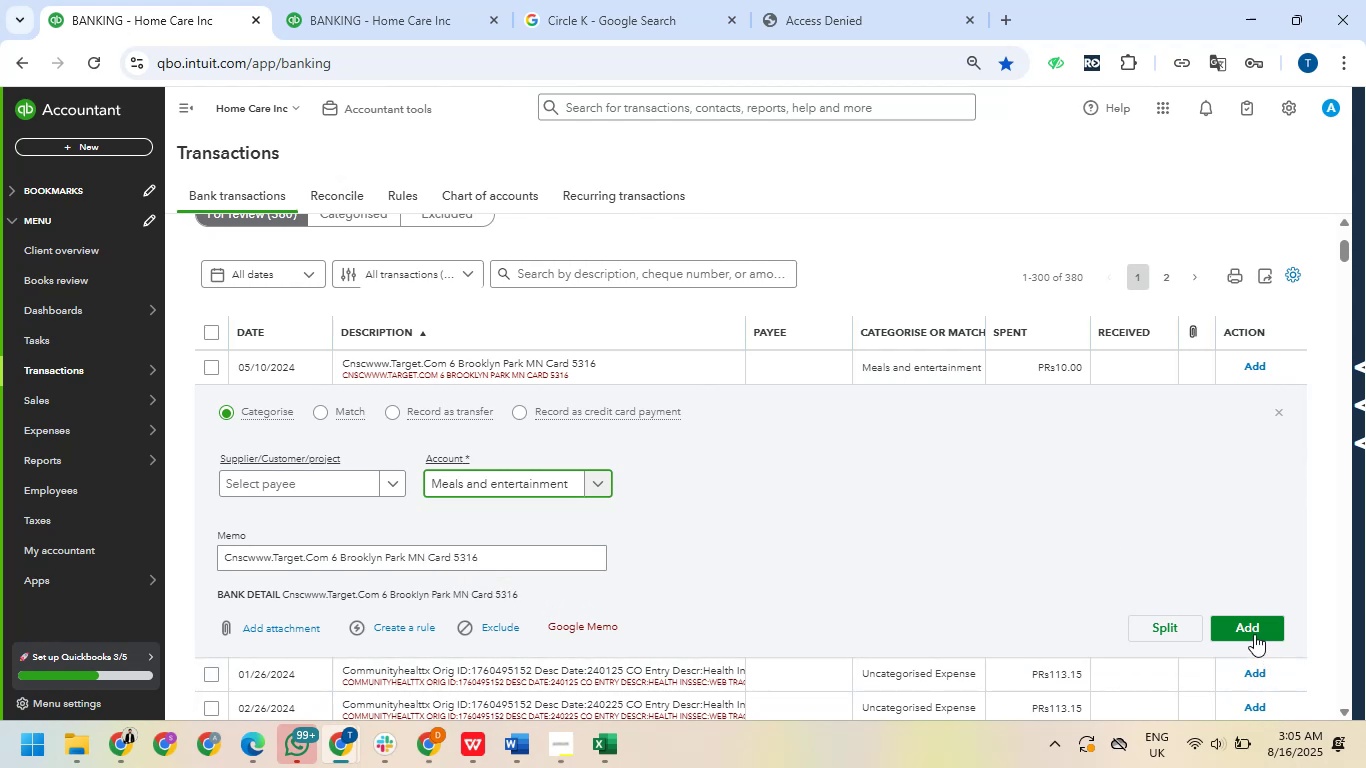 
left_click([1253, 623])
 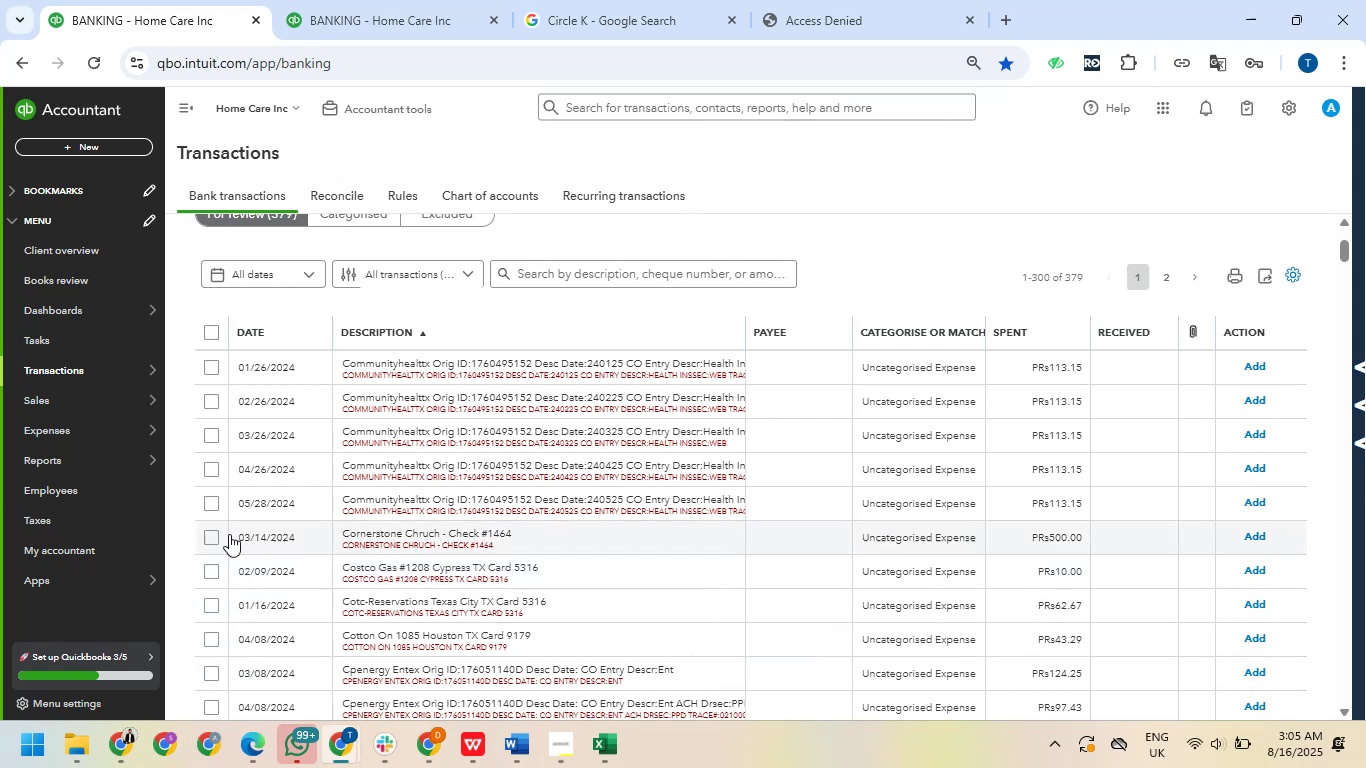 
wait(15.24)
 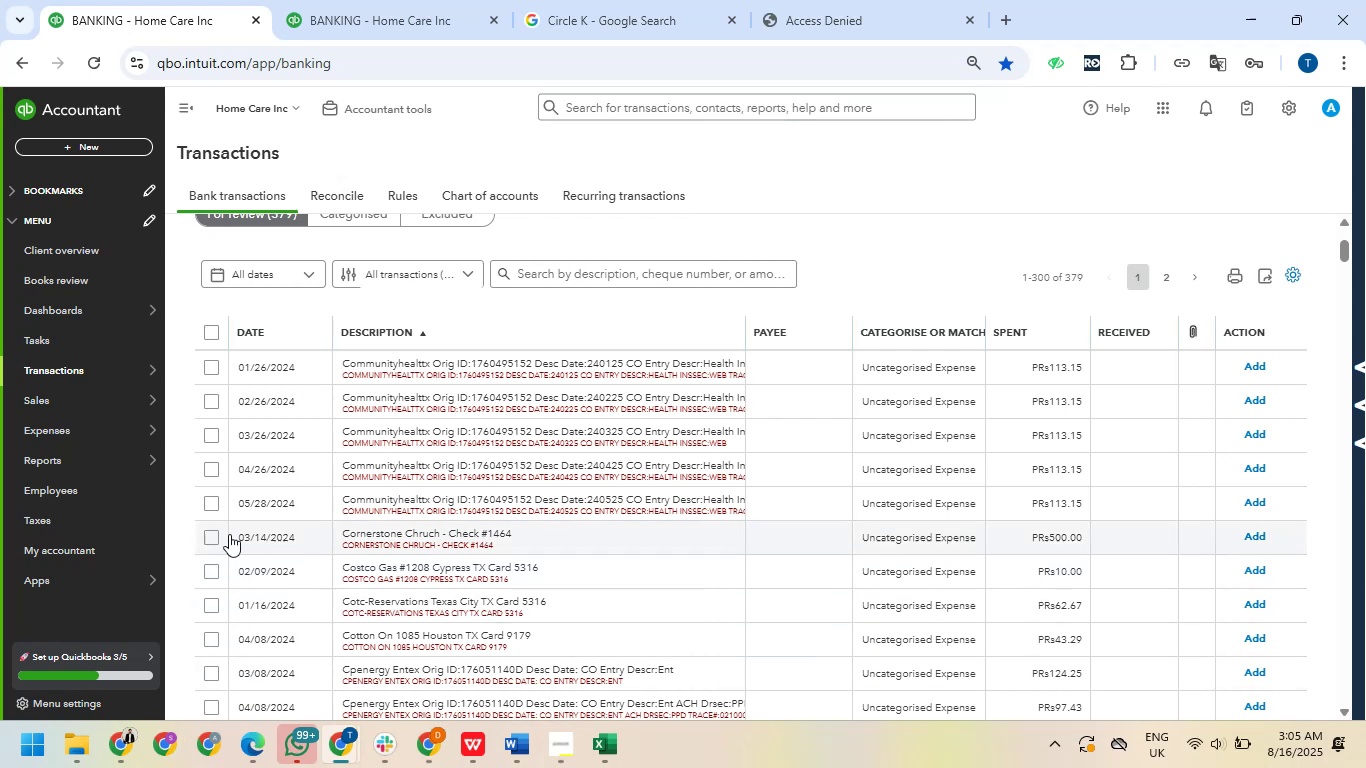 
left_click_drag(start_coordinate=[341, 366], to_coordinate=[430, 367])
 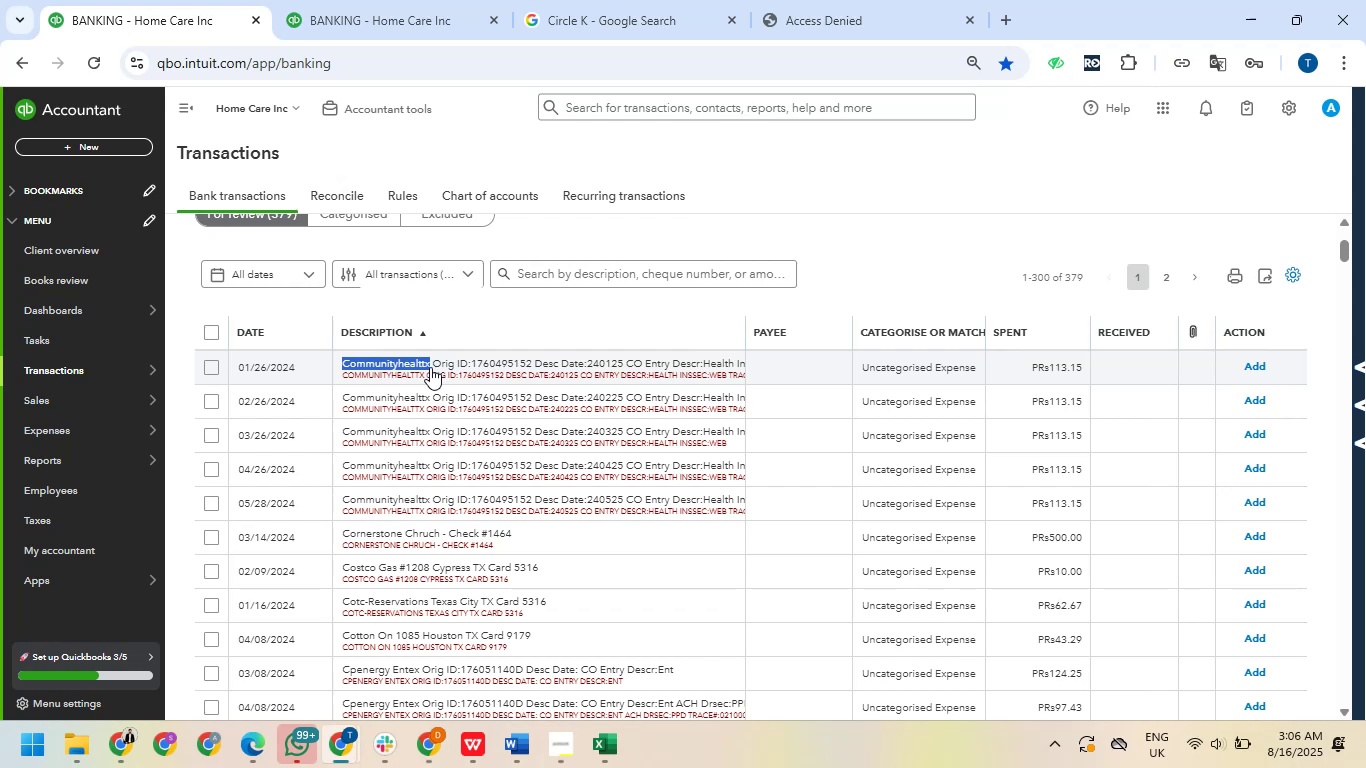 
key(Control+C)
 